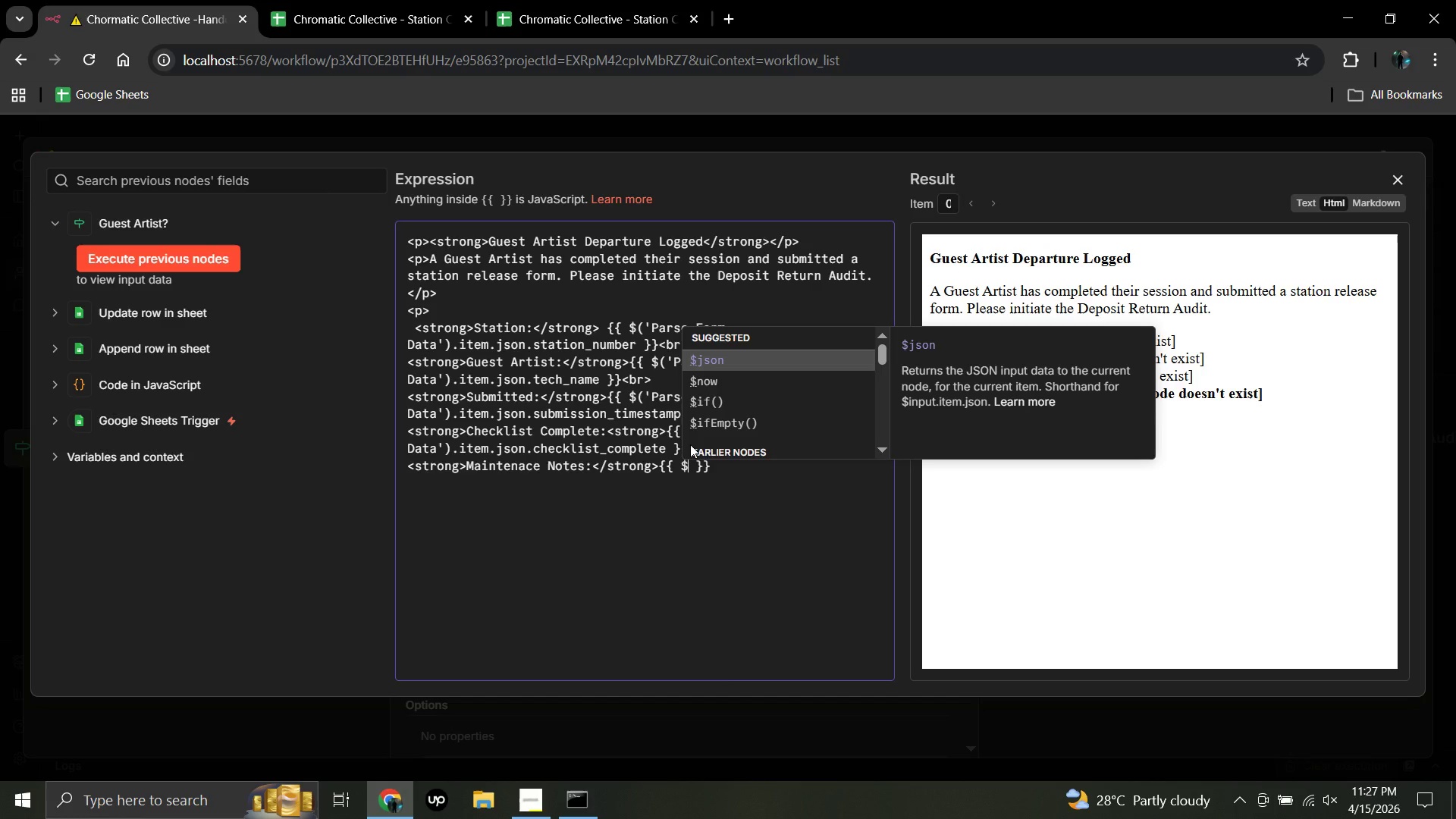 
hold_key(key=4, duration=0.31)
 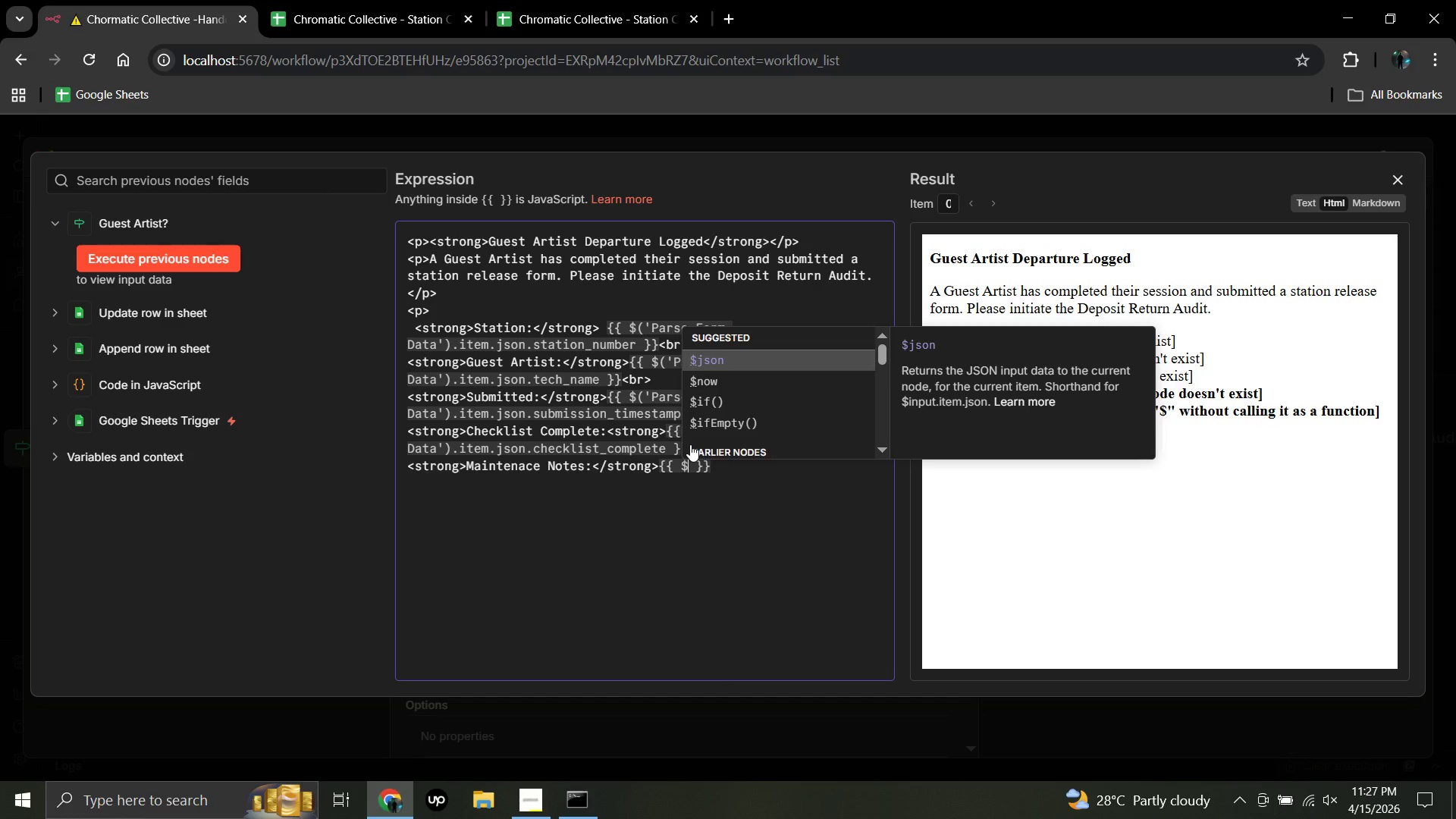 
key(Shift+9)
 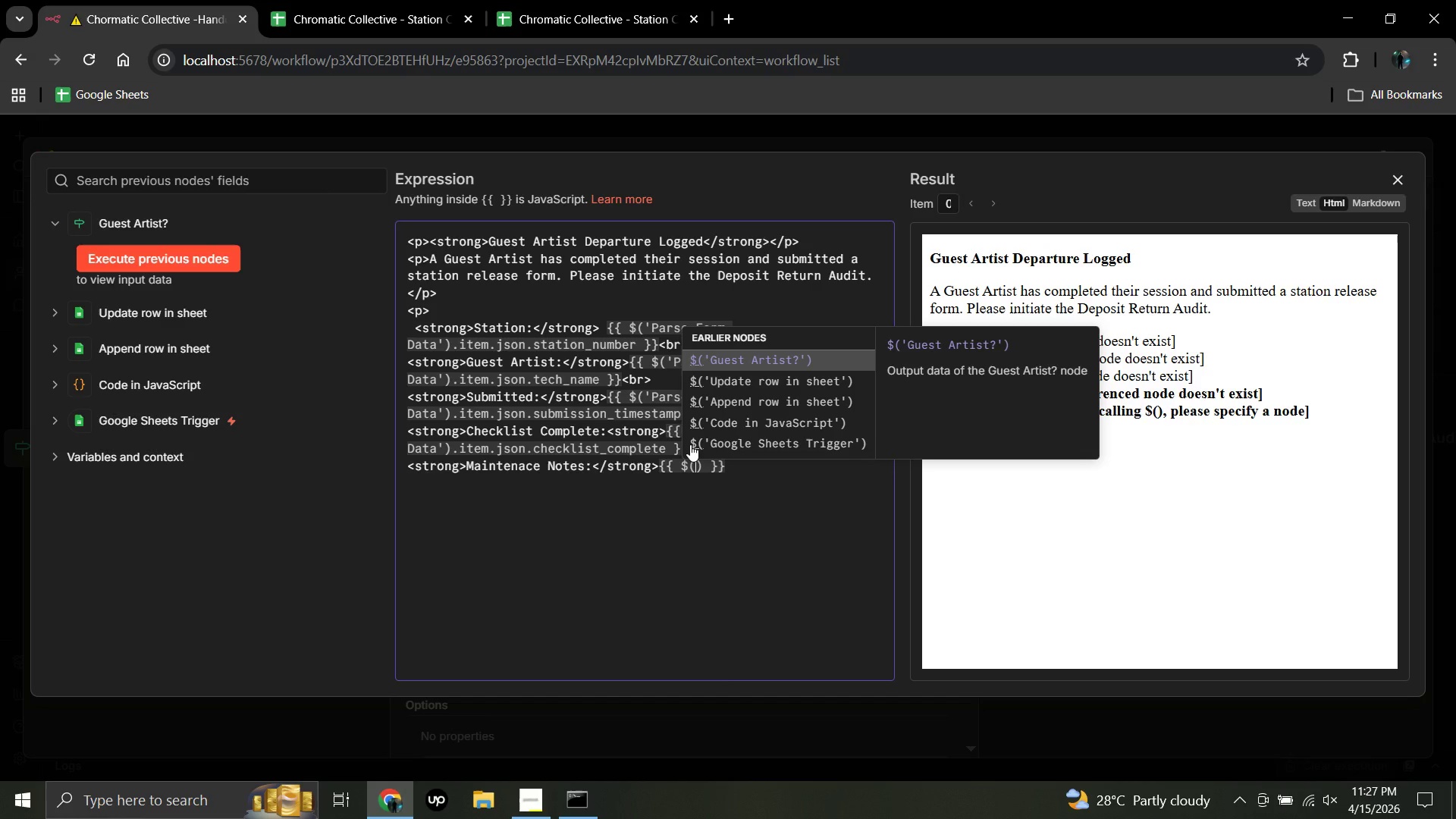 
key(Quote)
 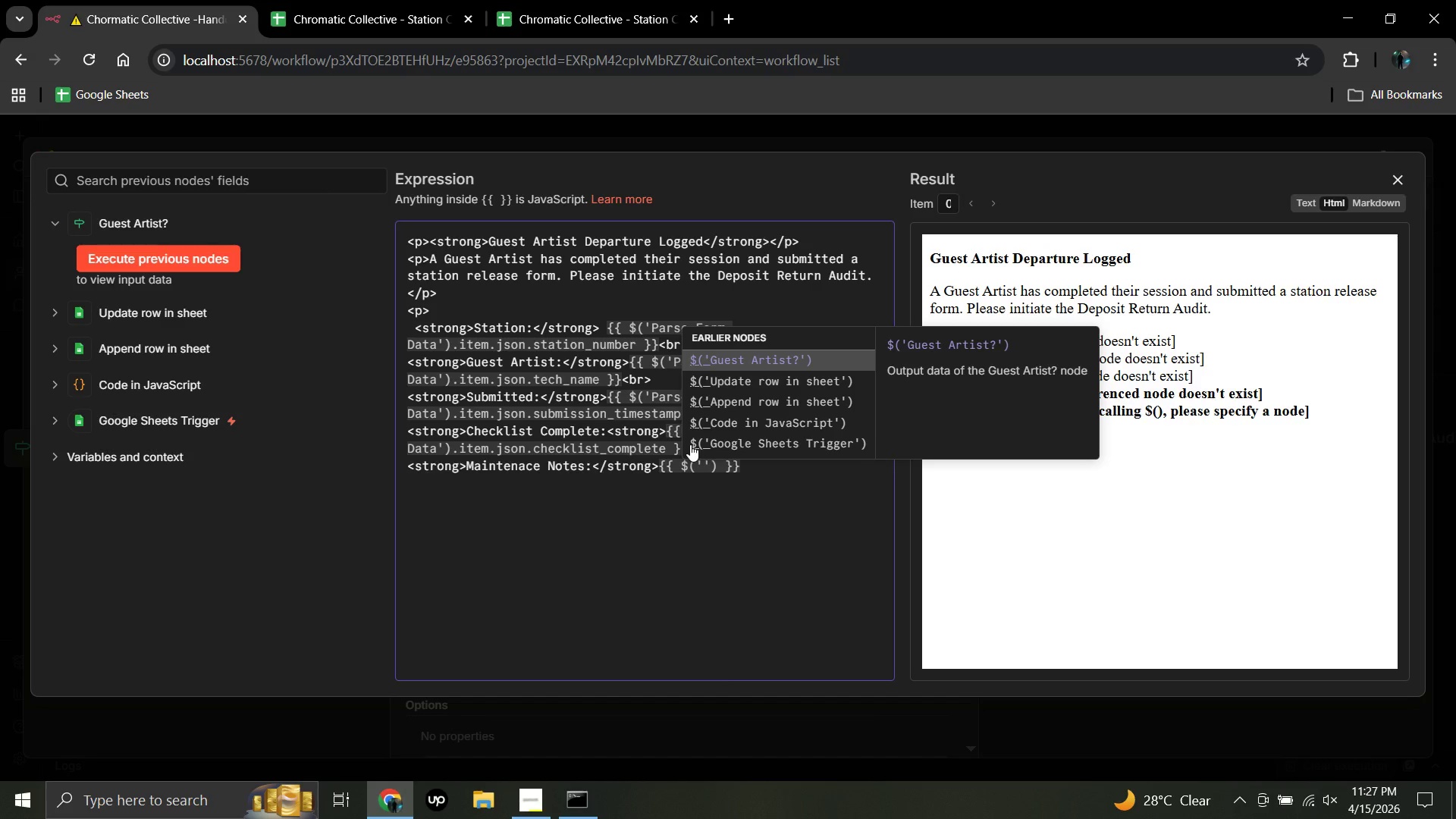 
wait(10.16)
 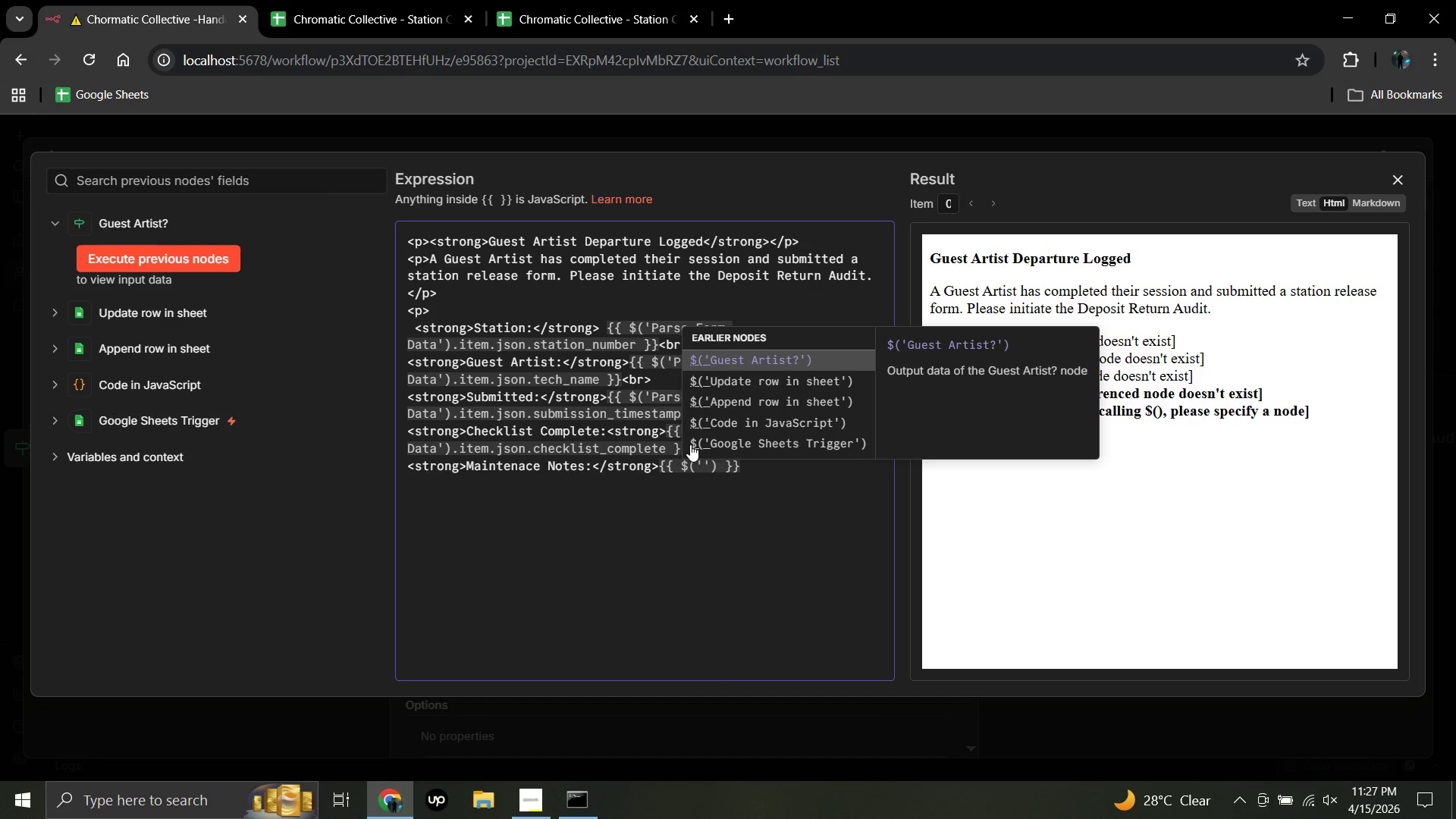 
type(Parse Form Data)
 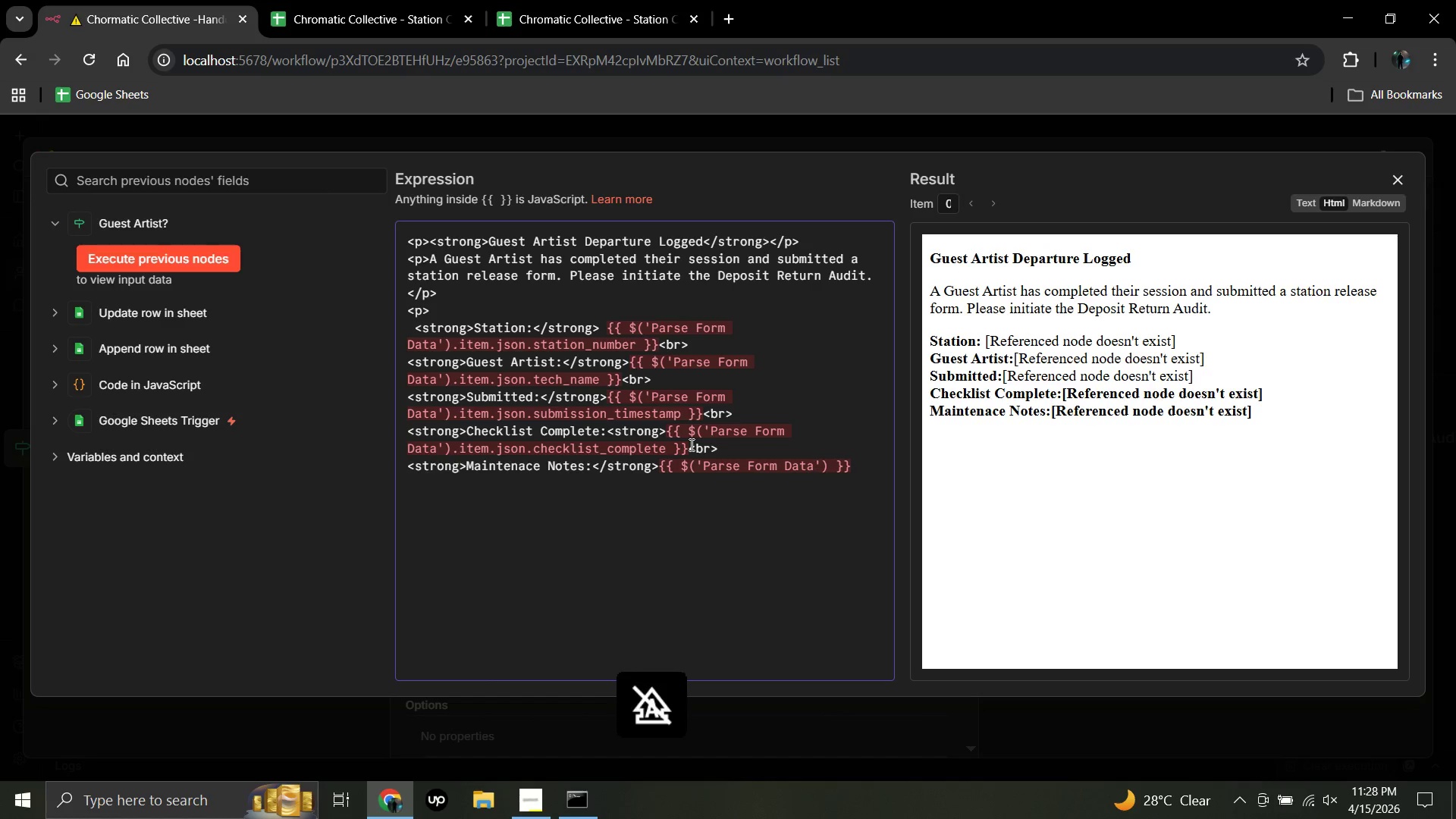 
left_click([690, 444])
 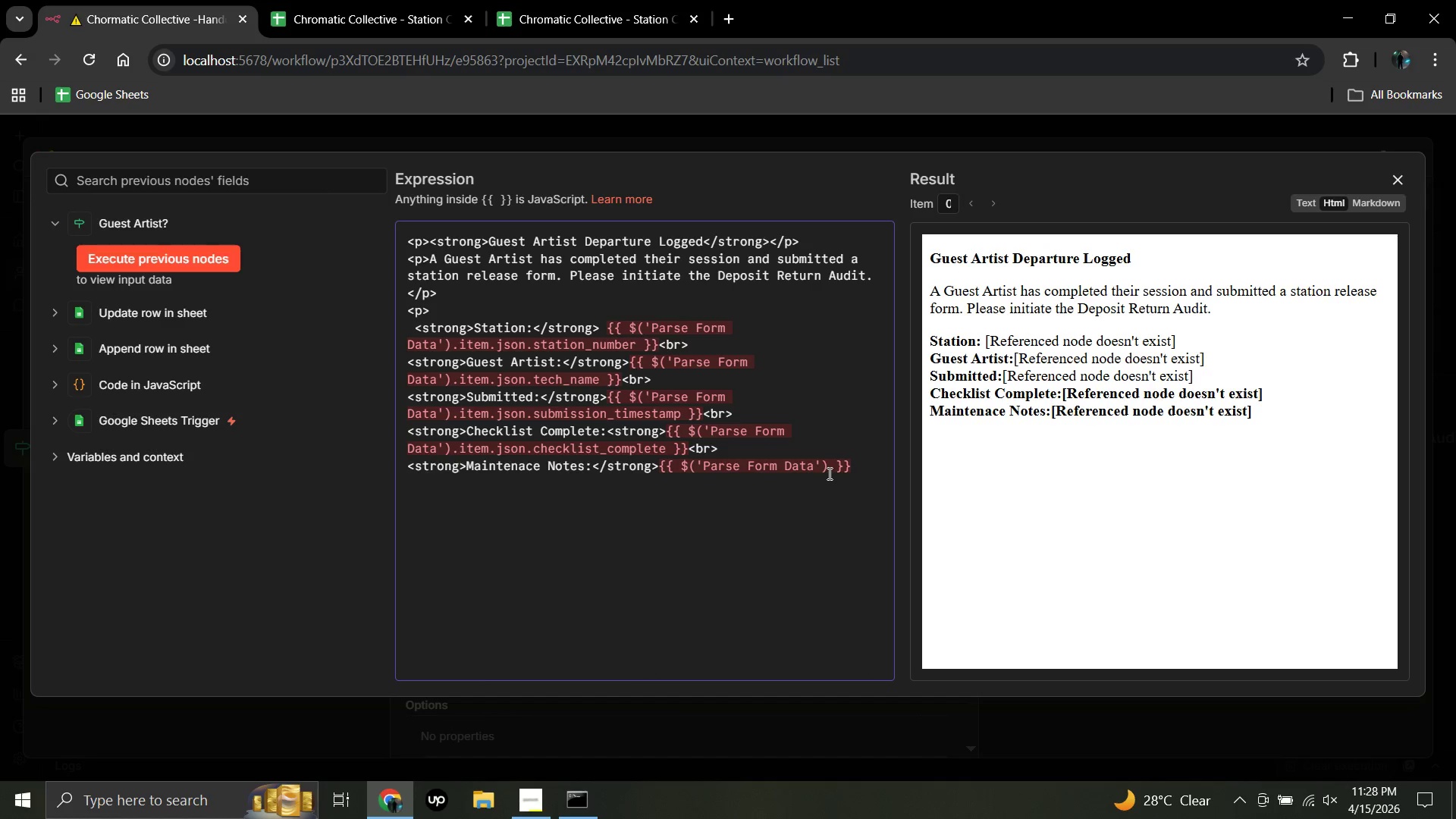 
left_click([829, 467])
 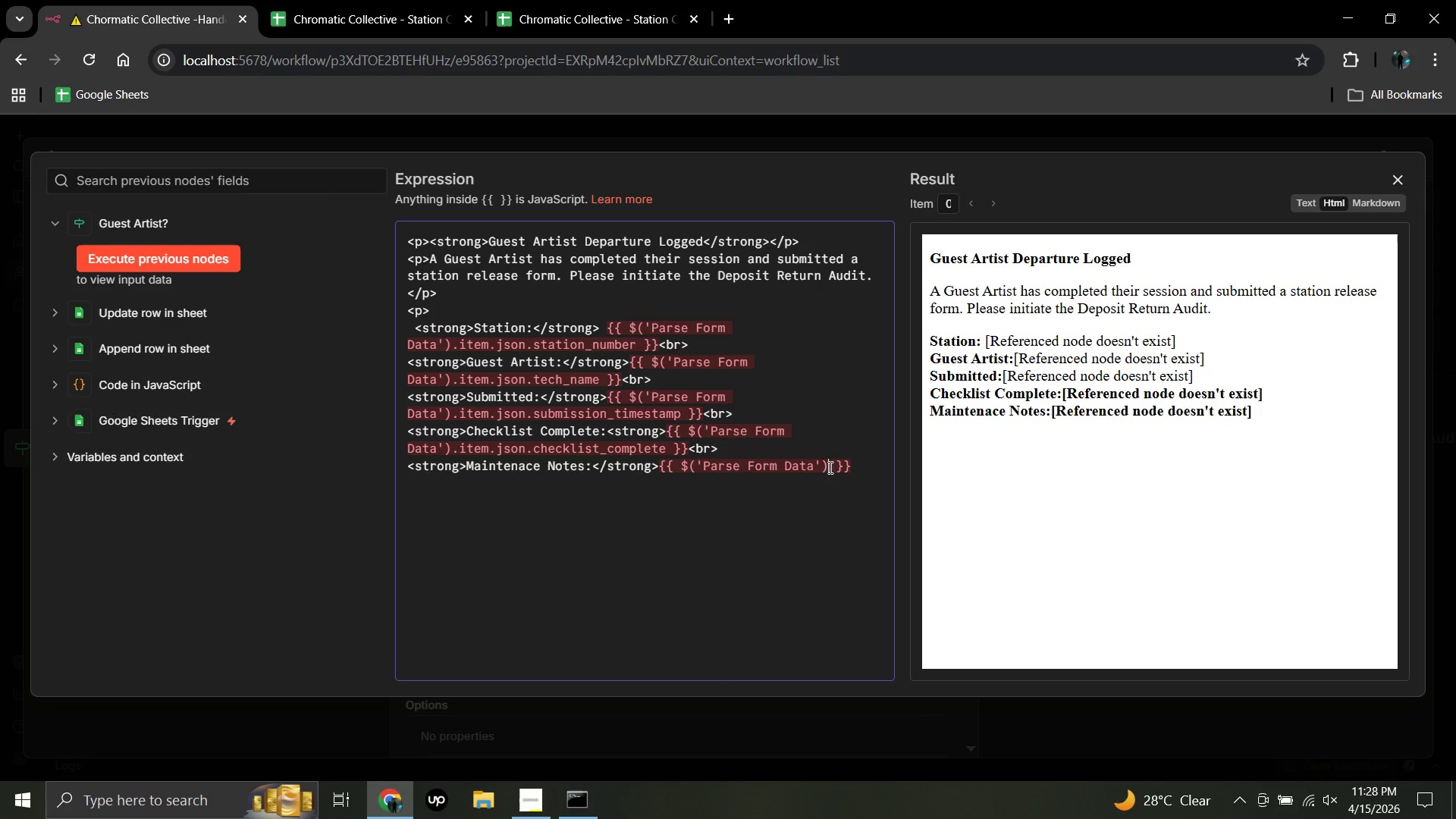 
type(.item)
 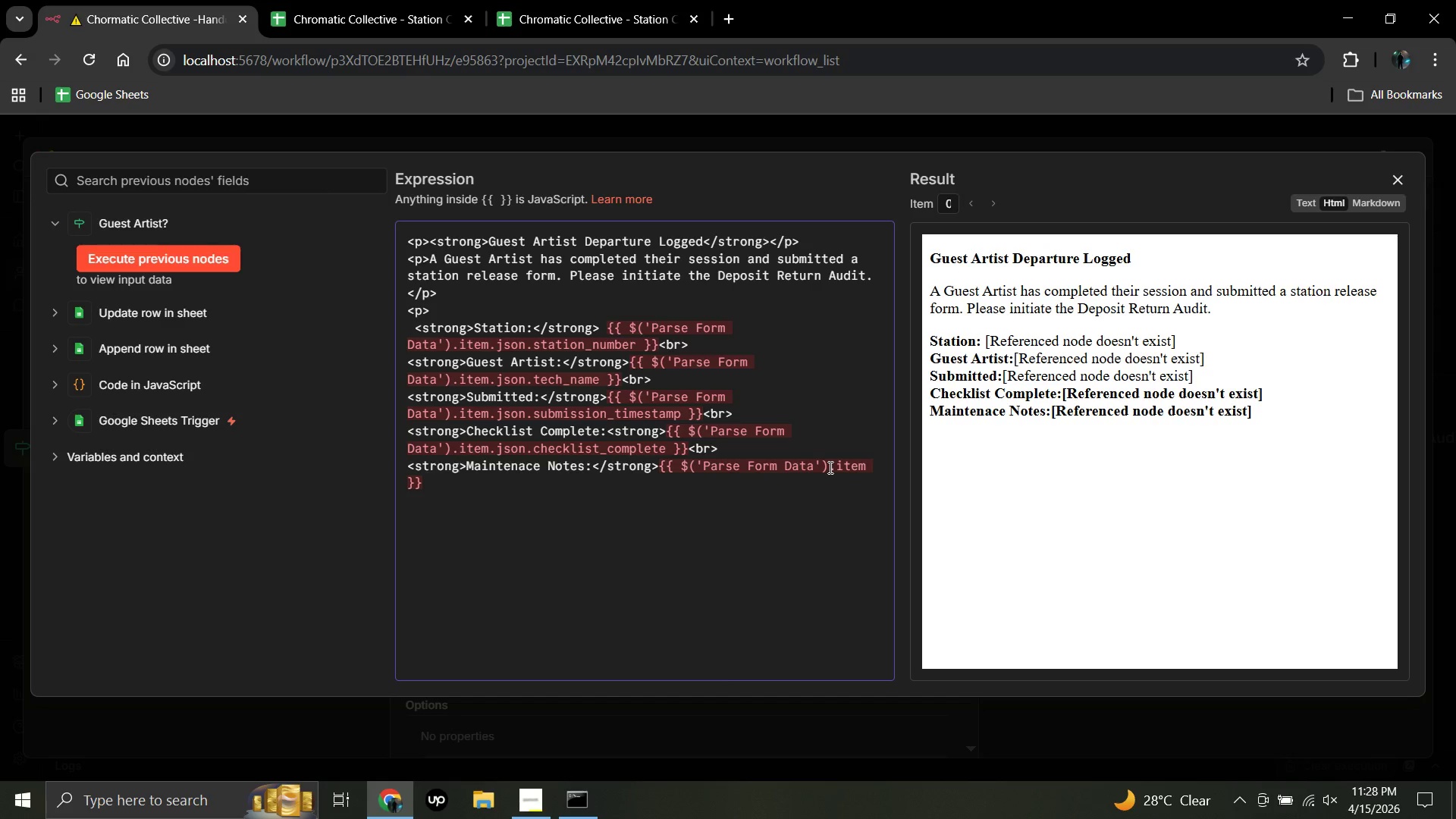 
type(.json.maintenace)
 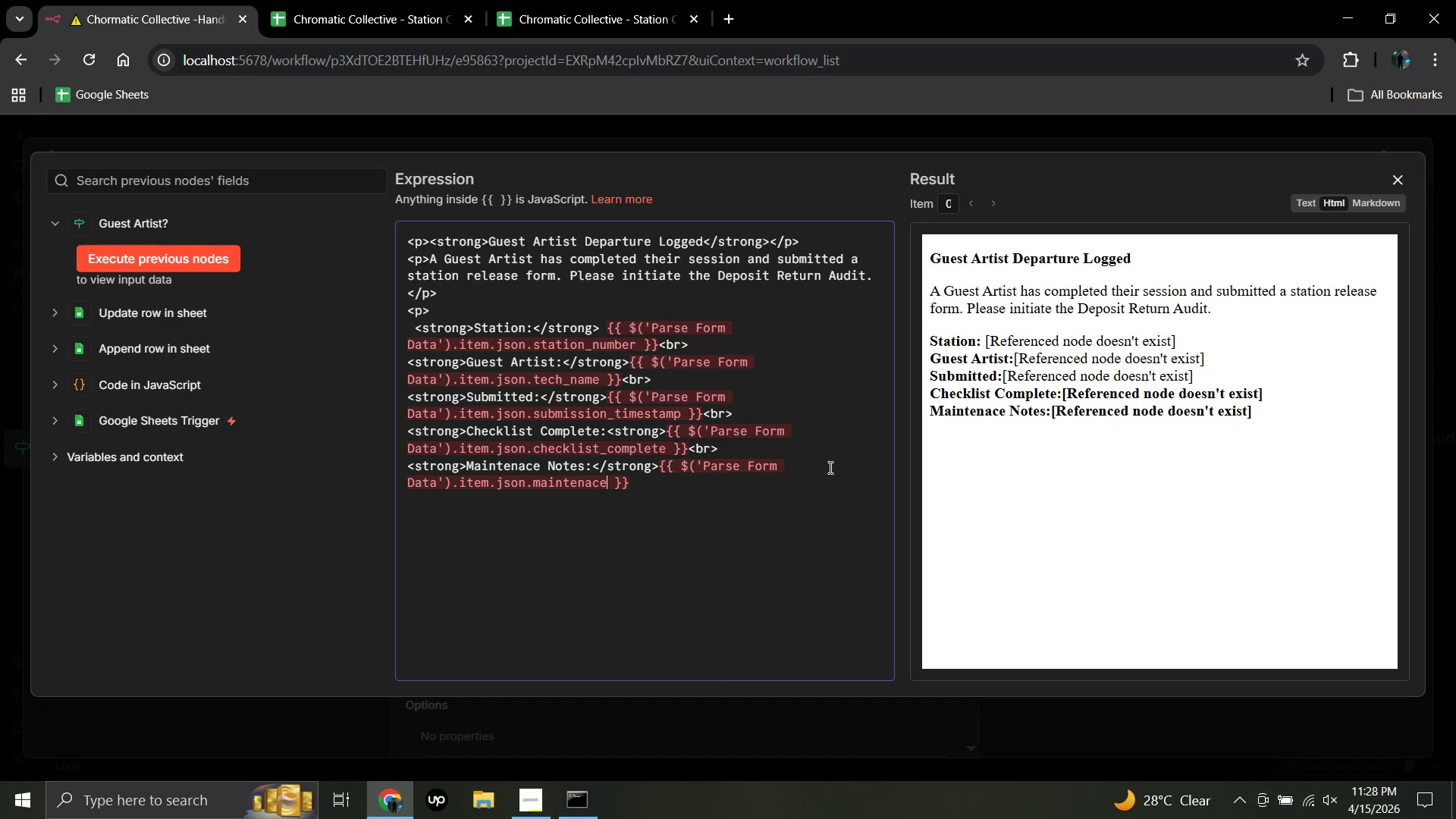 
wait(5.27)
 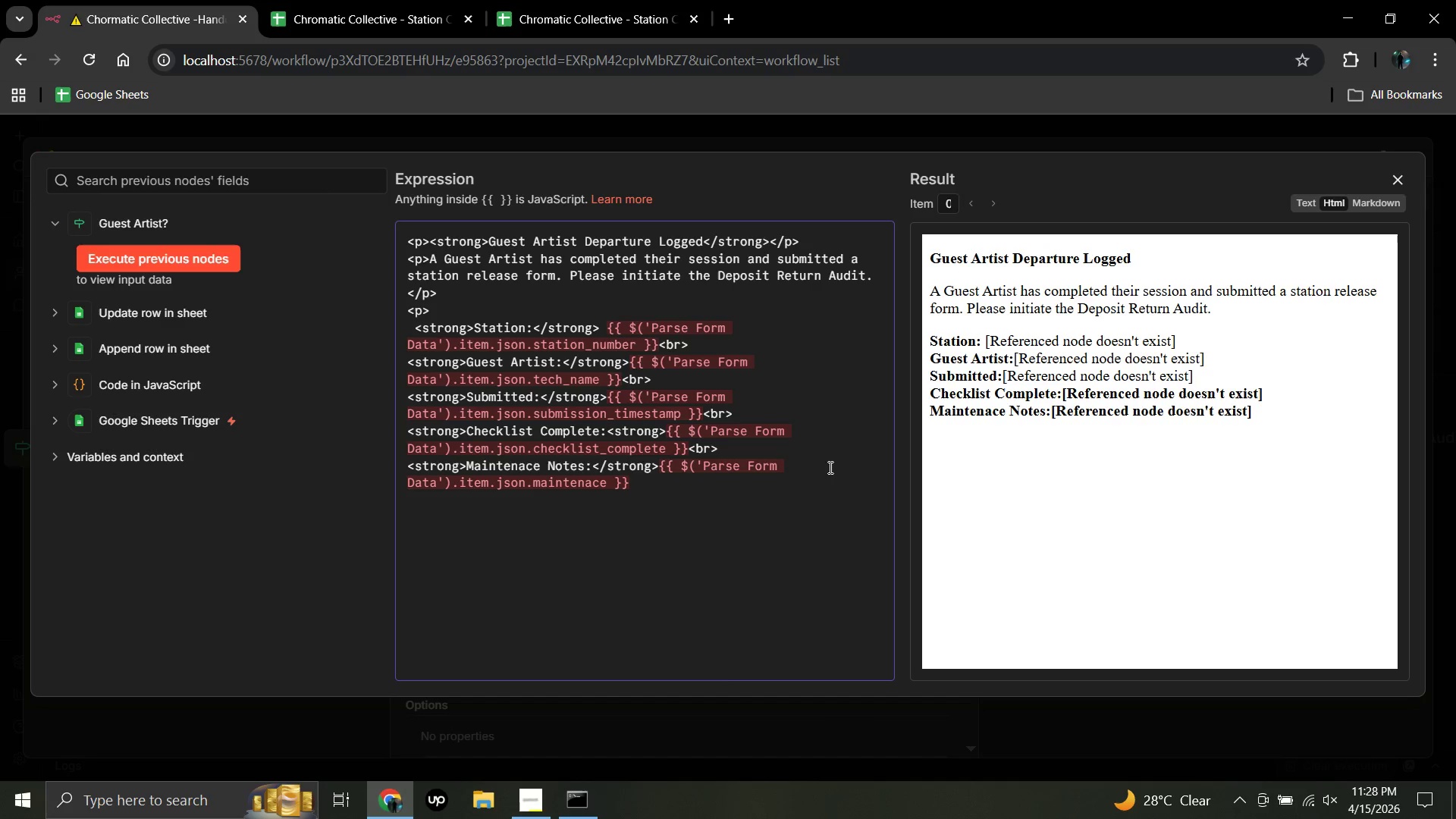 
type(_notes)
 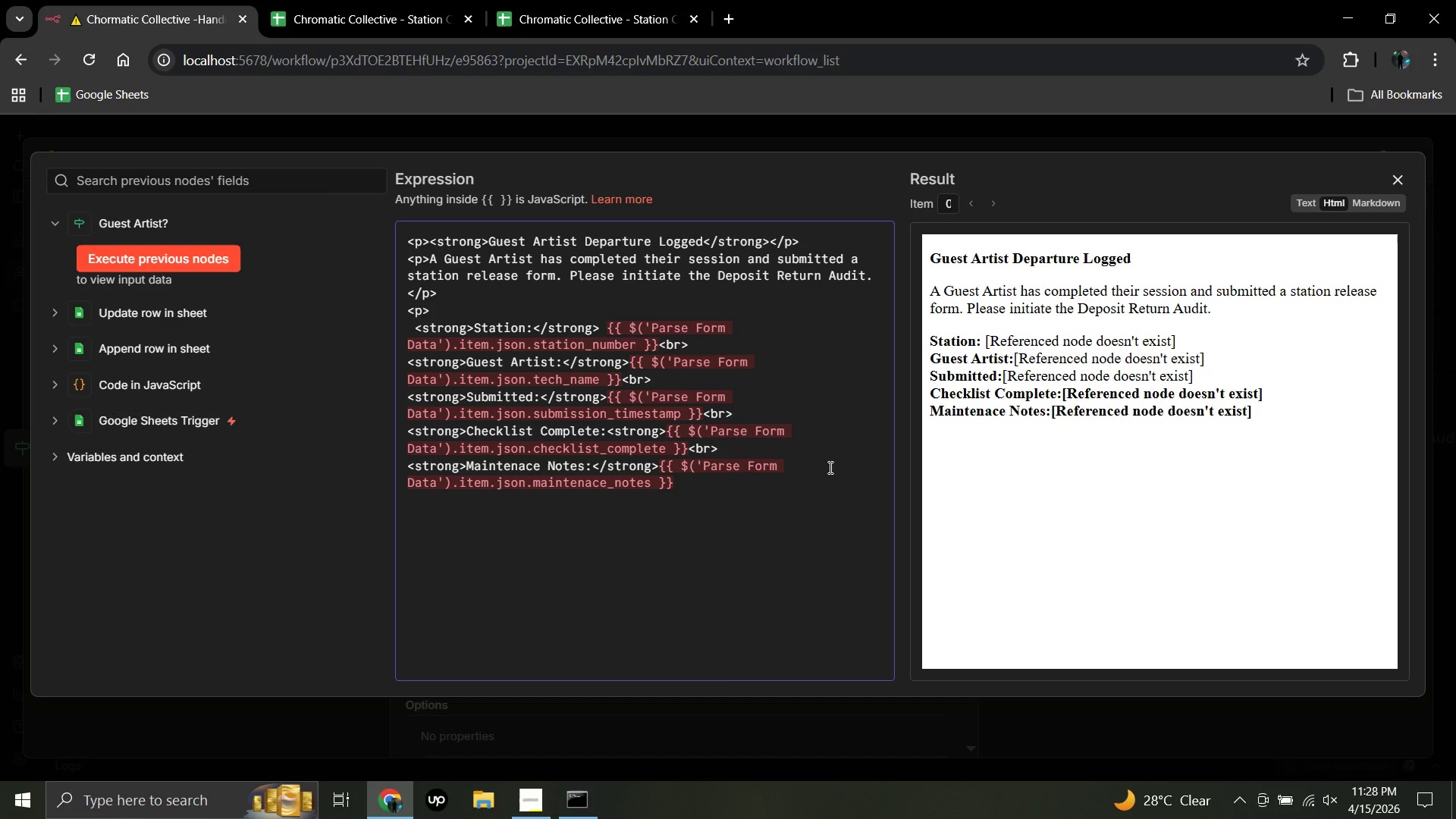 
wait(14.78)
 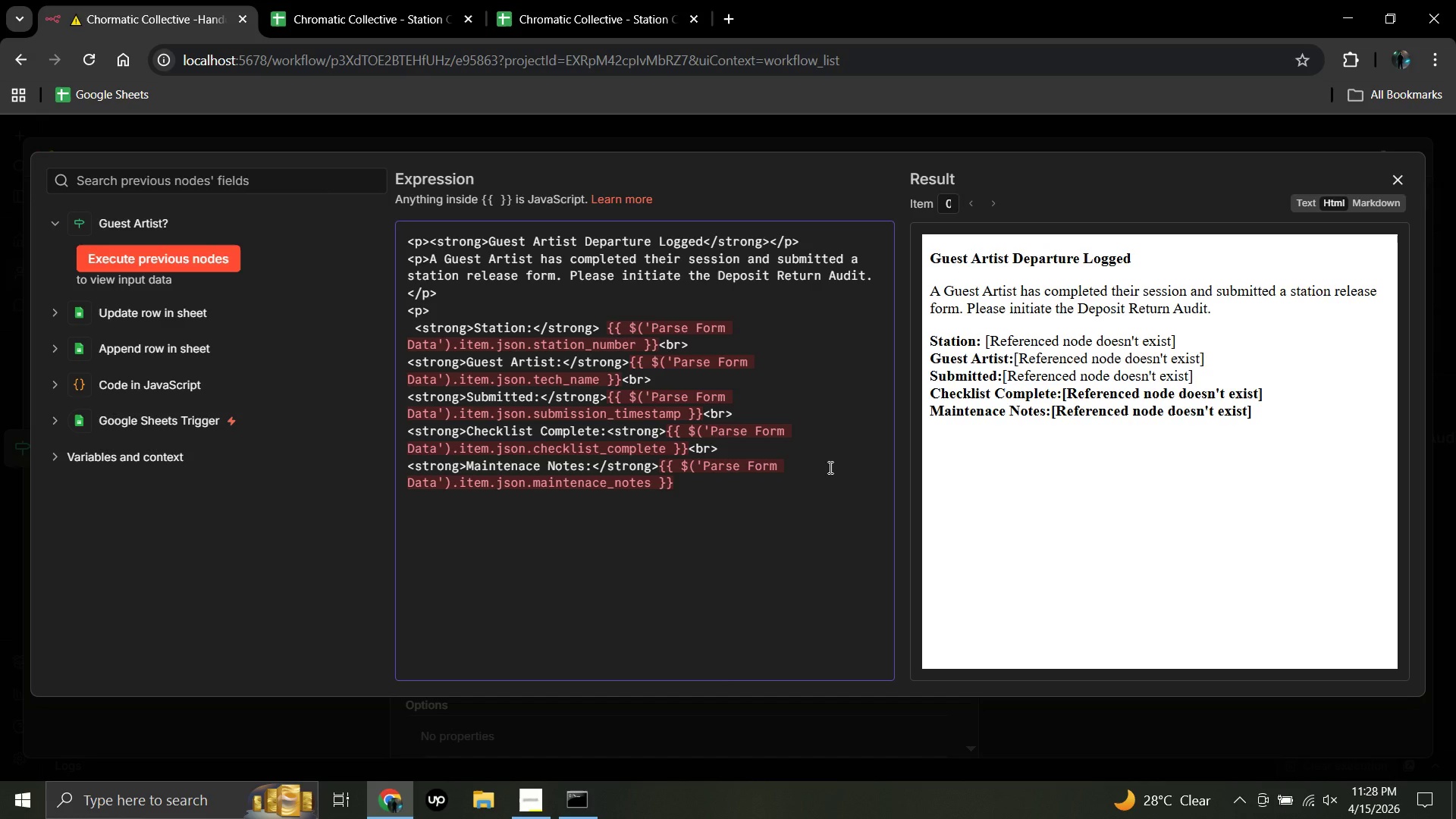 
key(Shift+ShiftRight)
 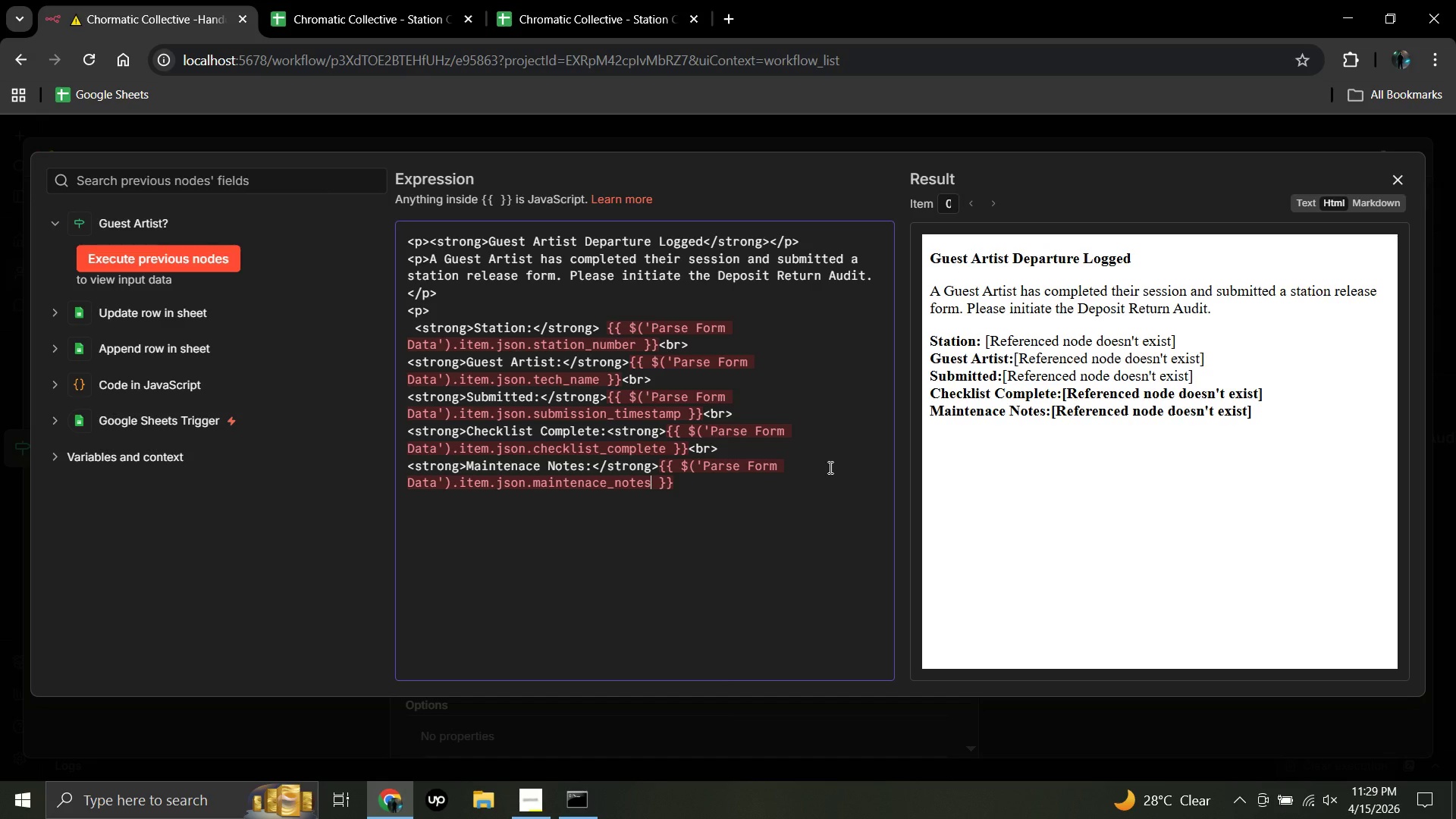 
wait(15.53)
 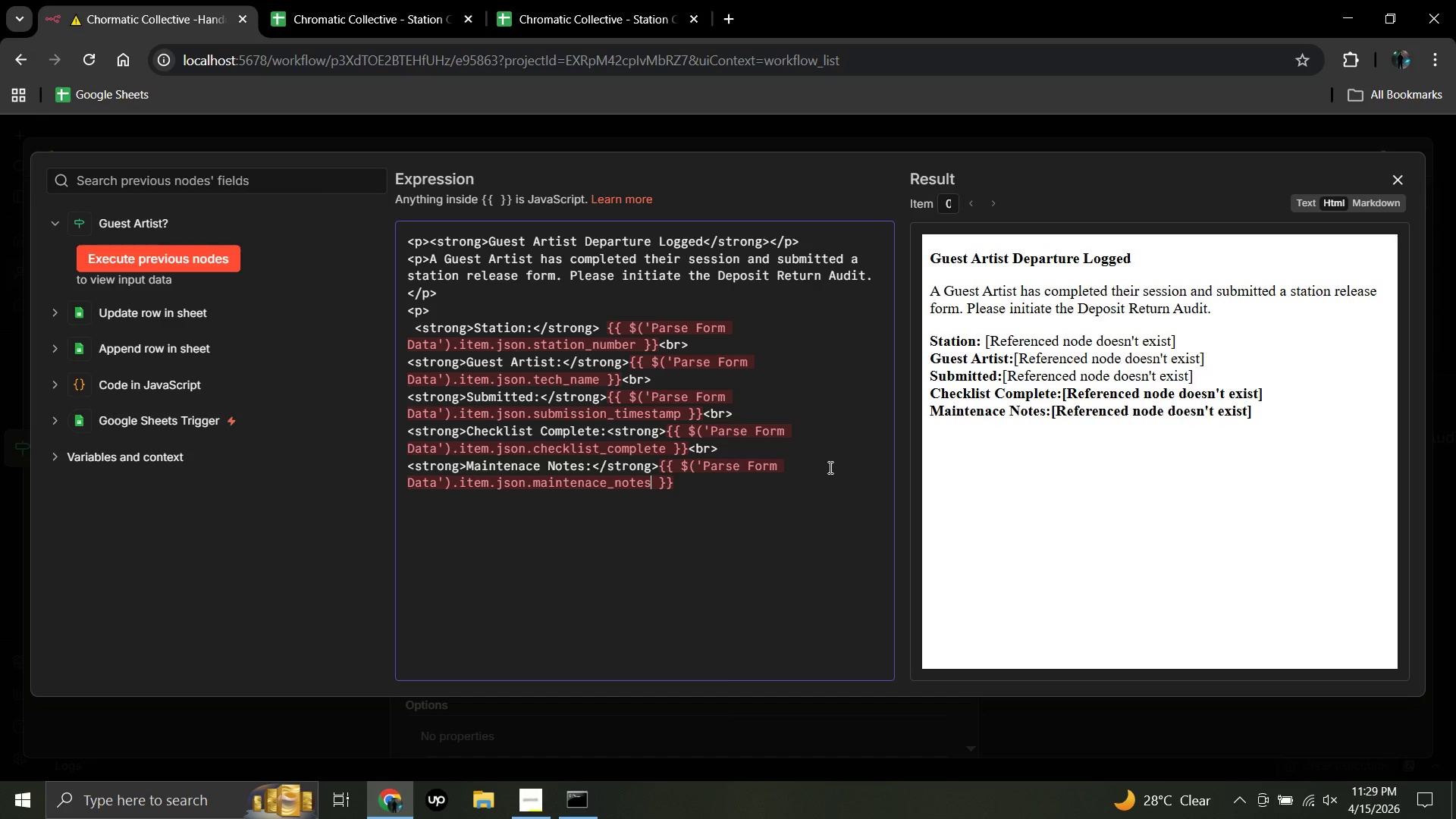 
key(Enter)
 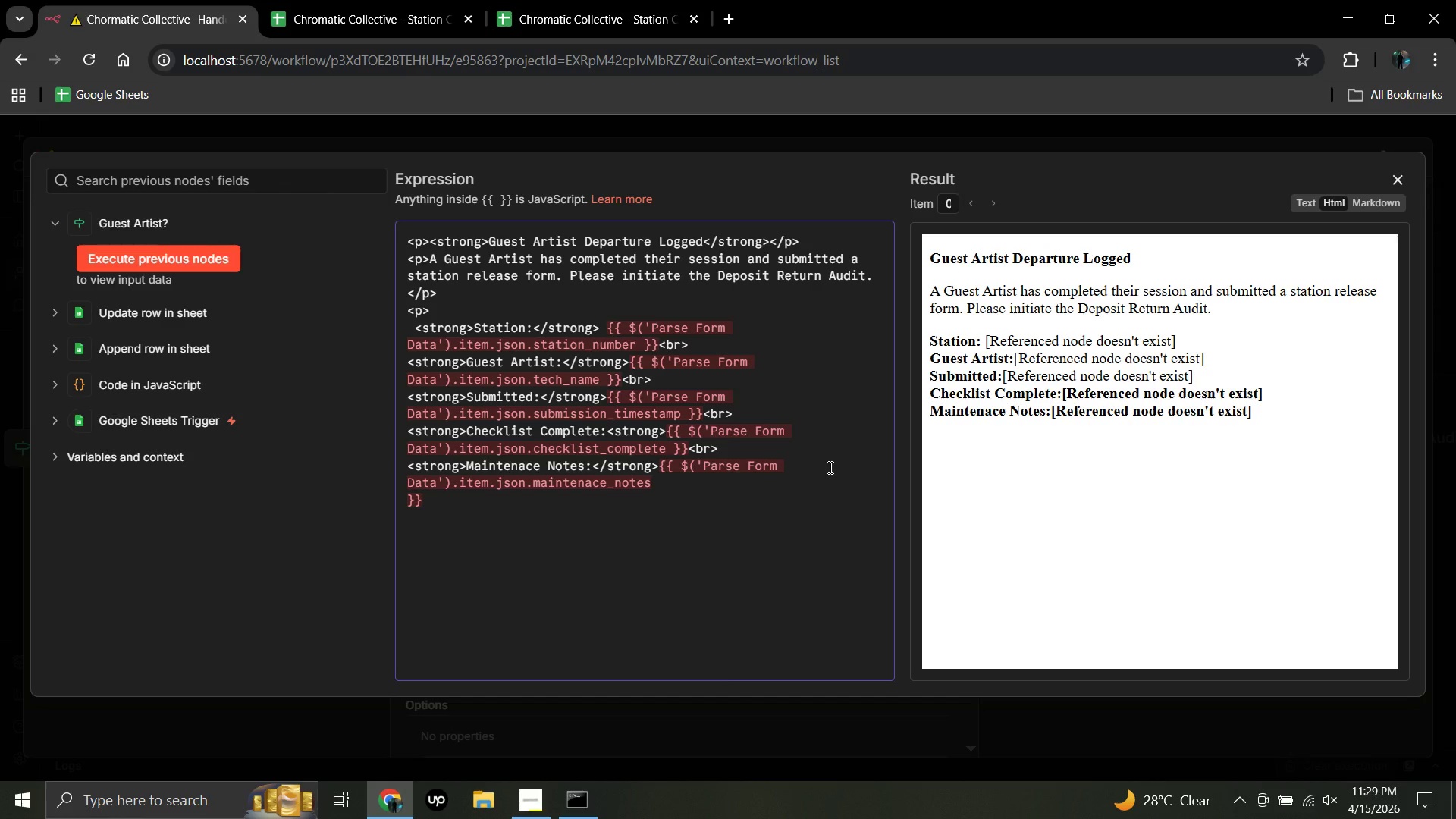 
wait(6.64)
 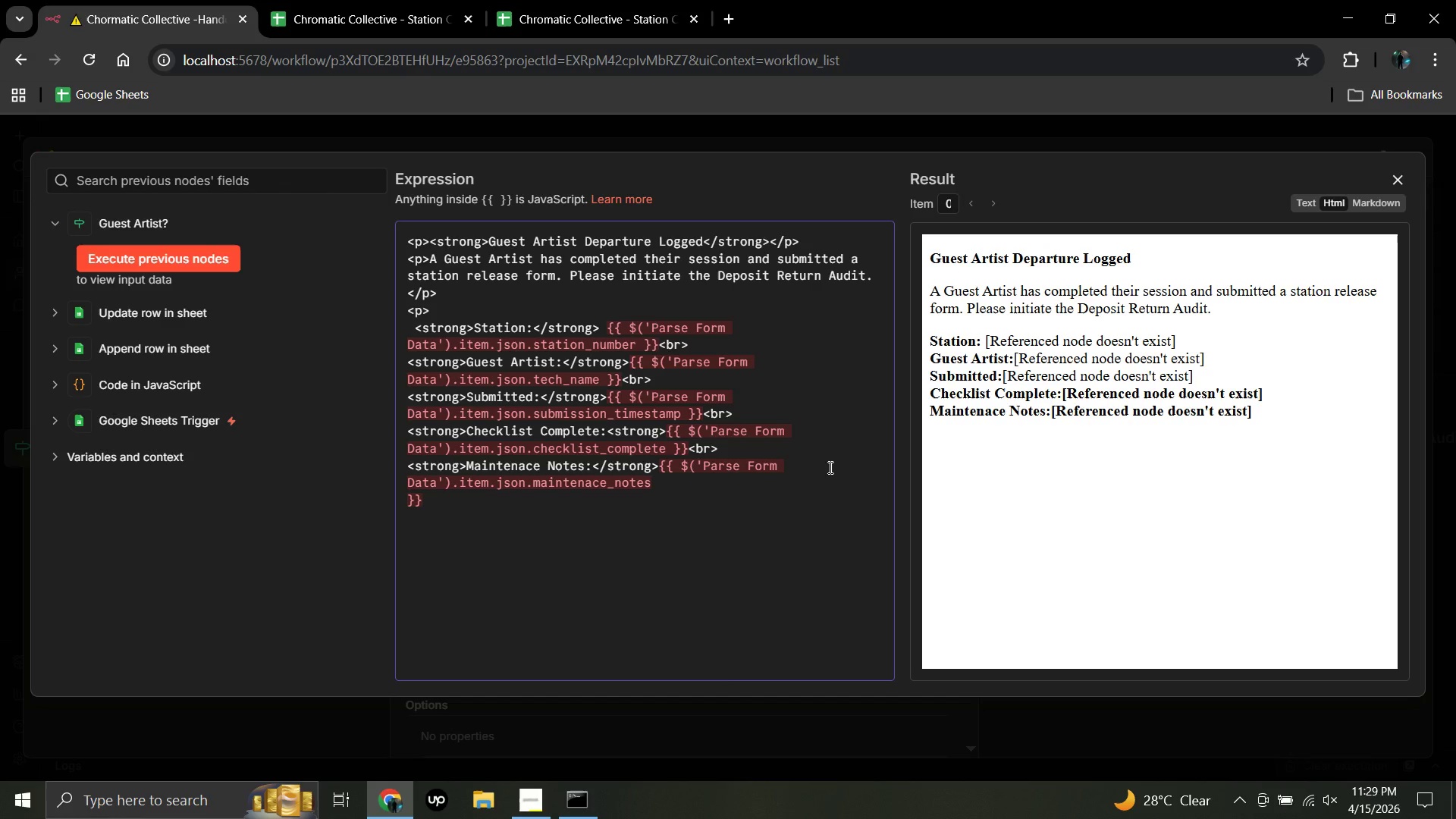 
key(Backspace)
 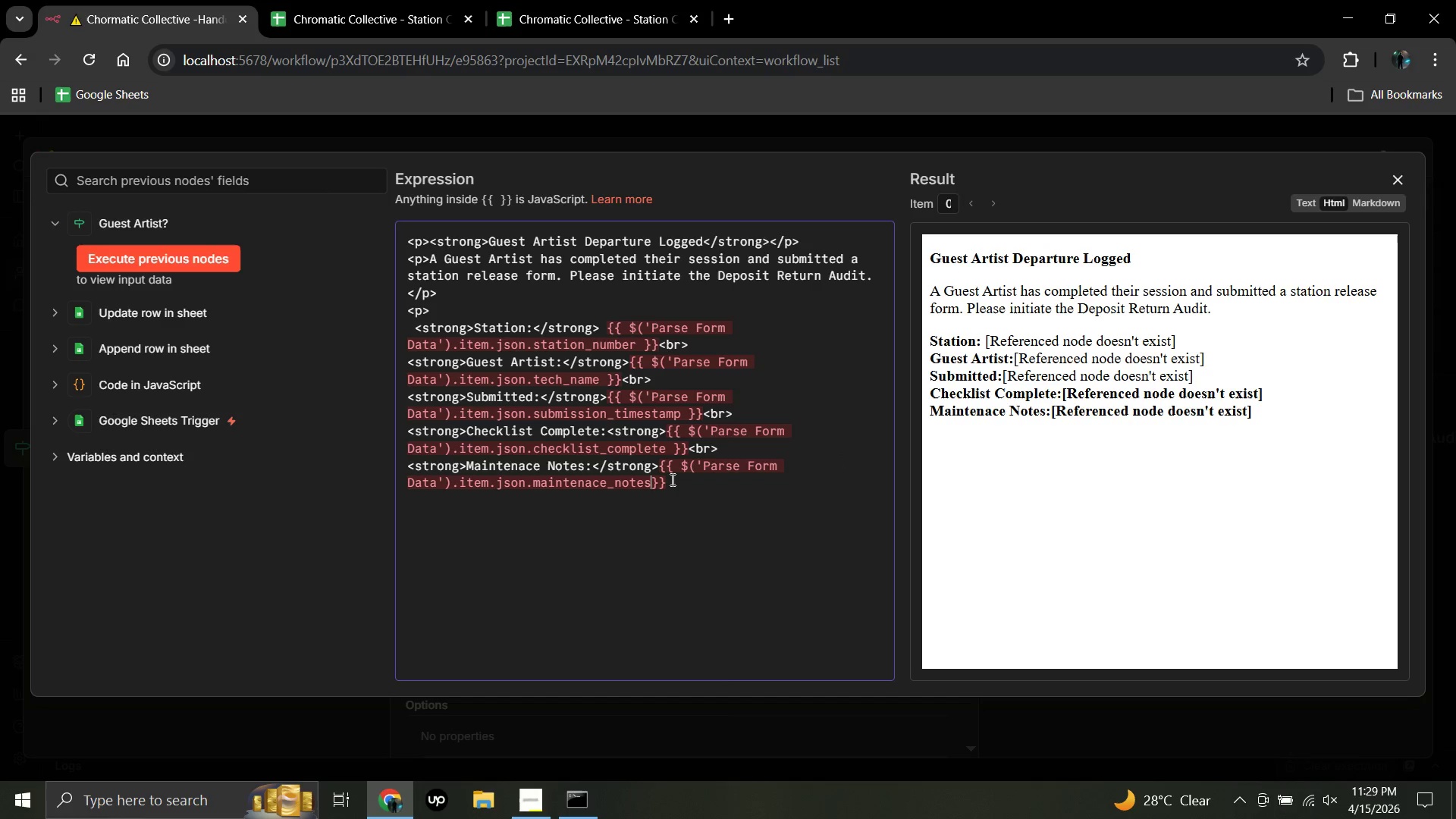 
left_click([667, 484])
 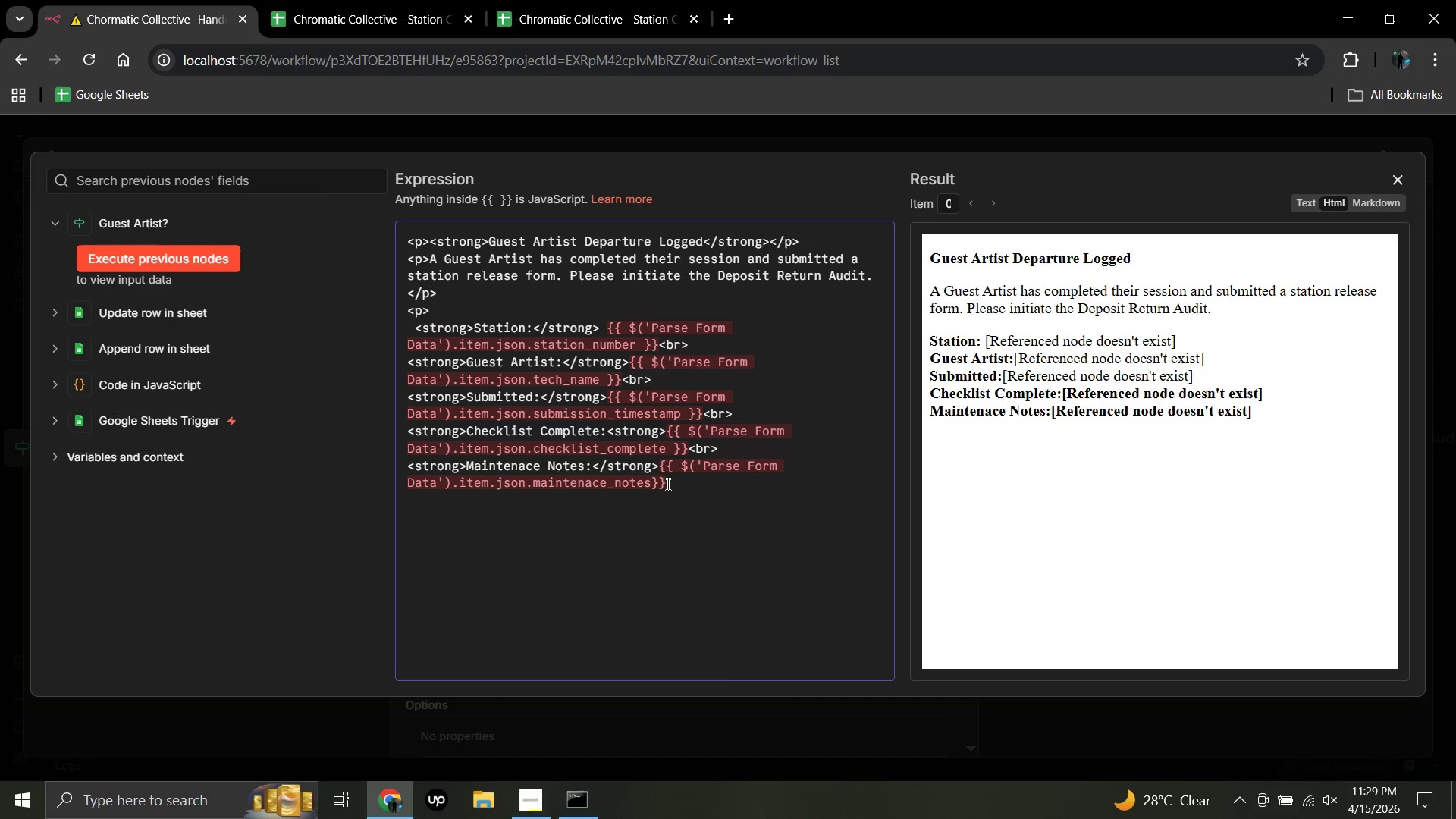 
key(Enter)
 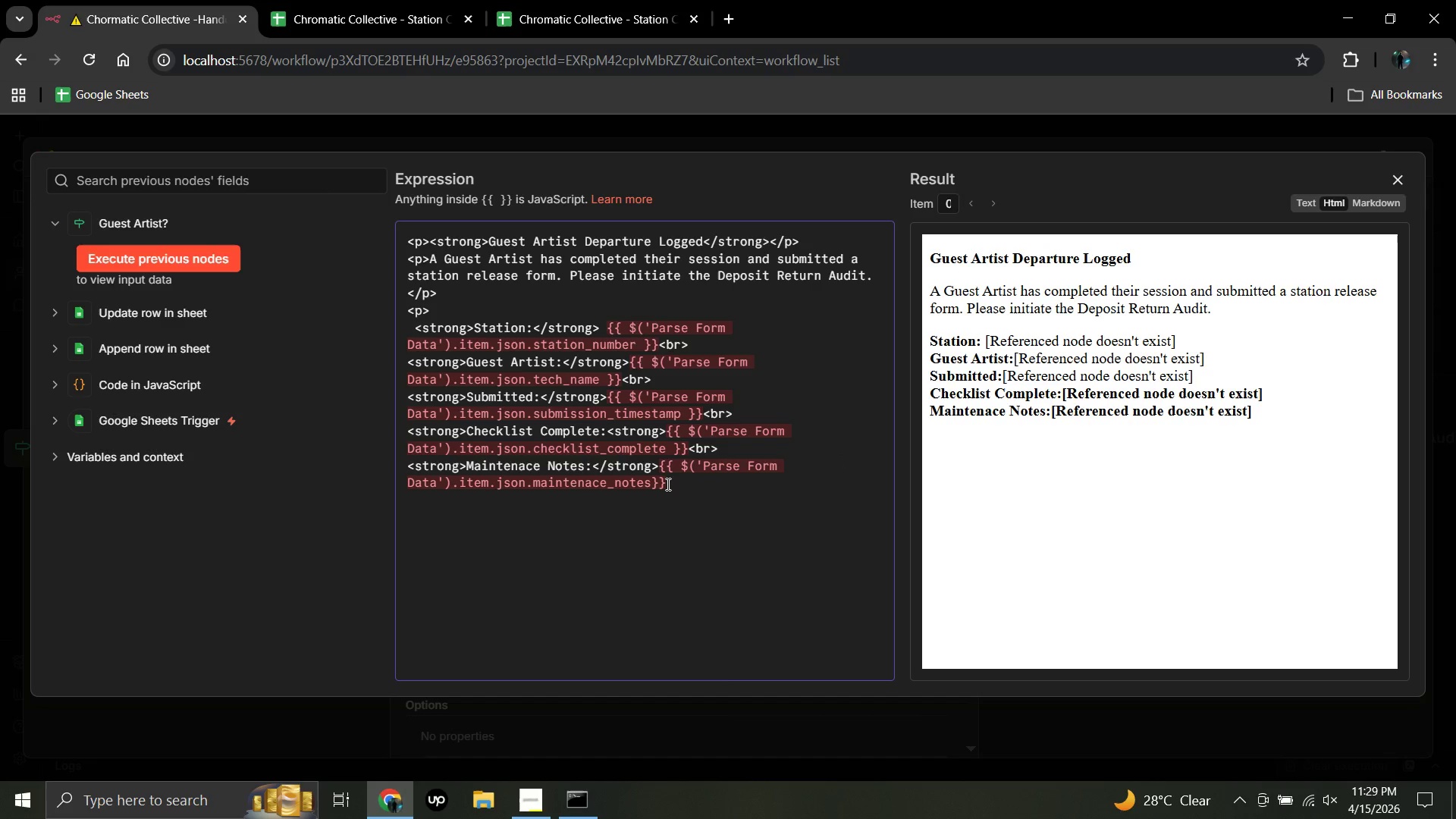 
key(Shift+Comma)
 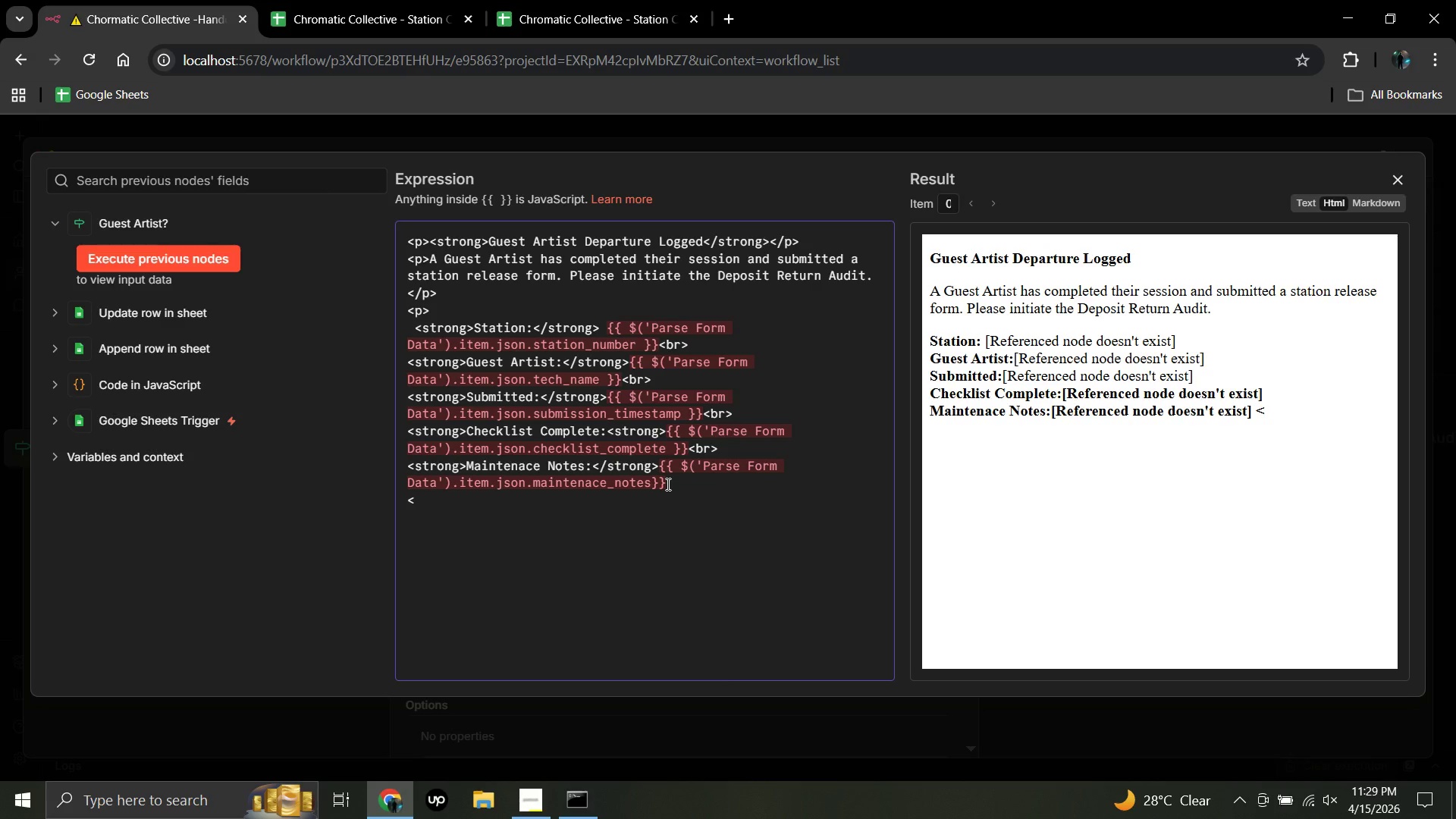 
key(Slash)
 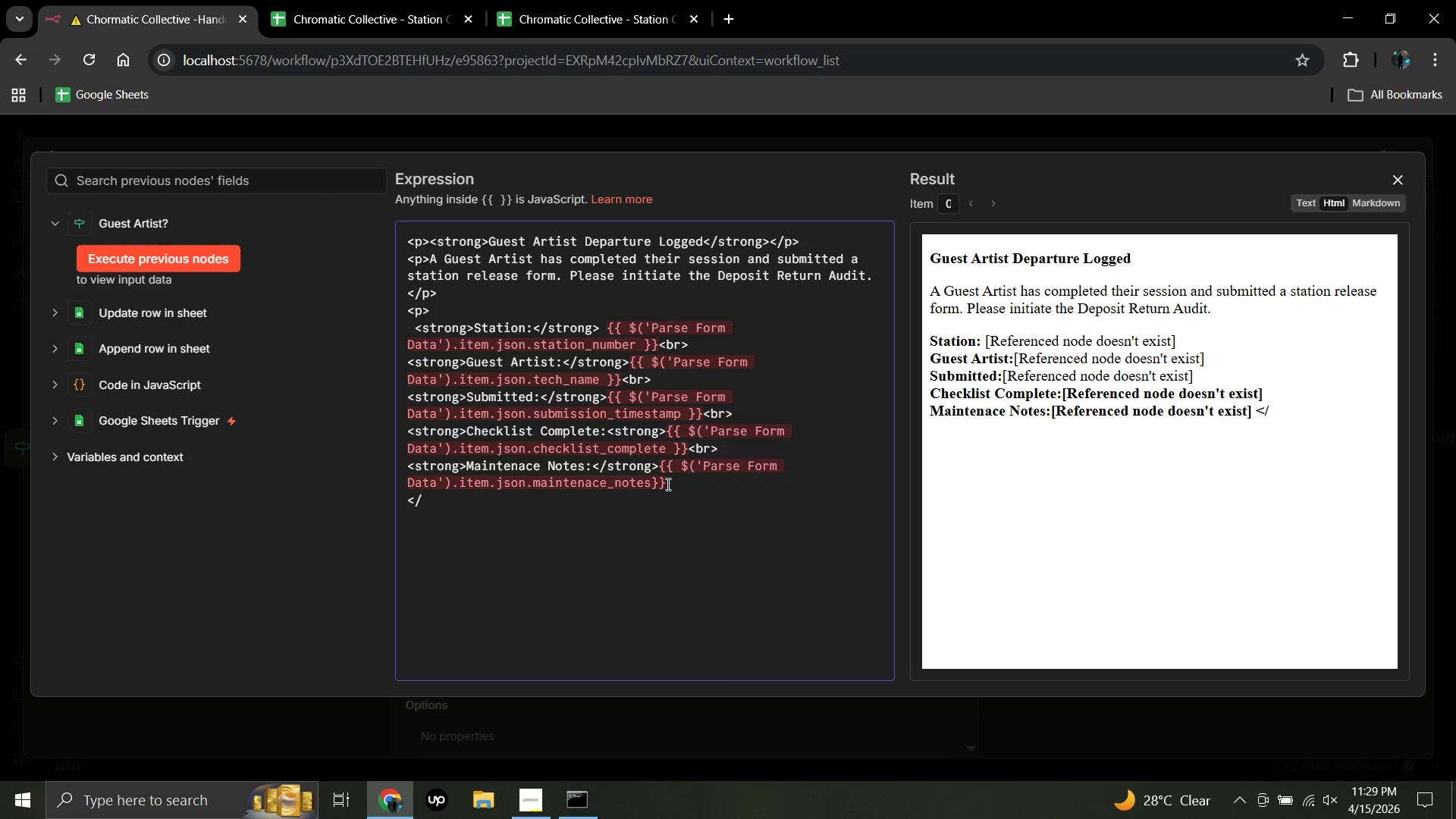 
key(P)
 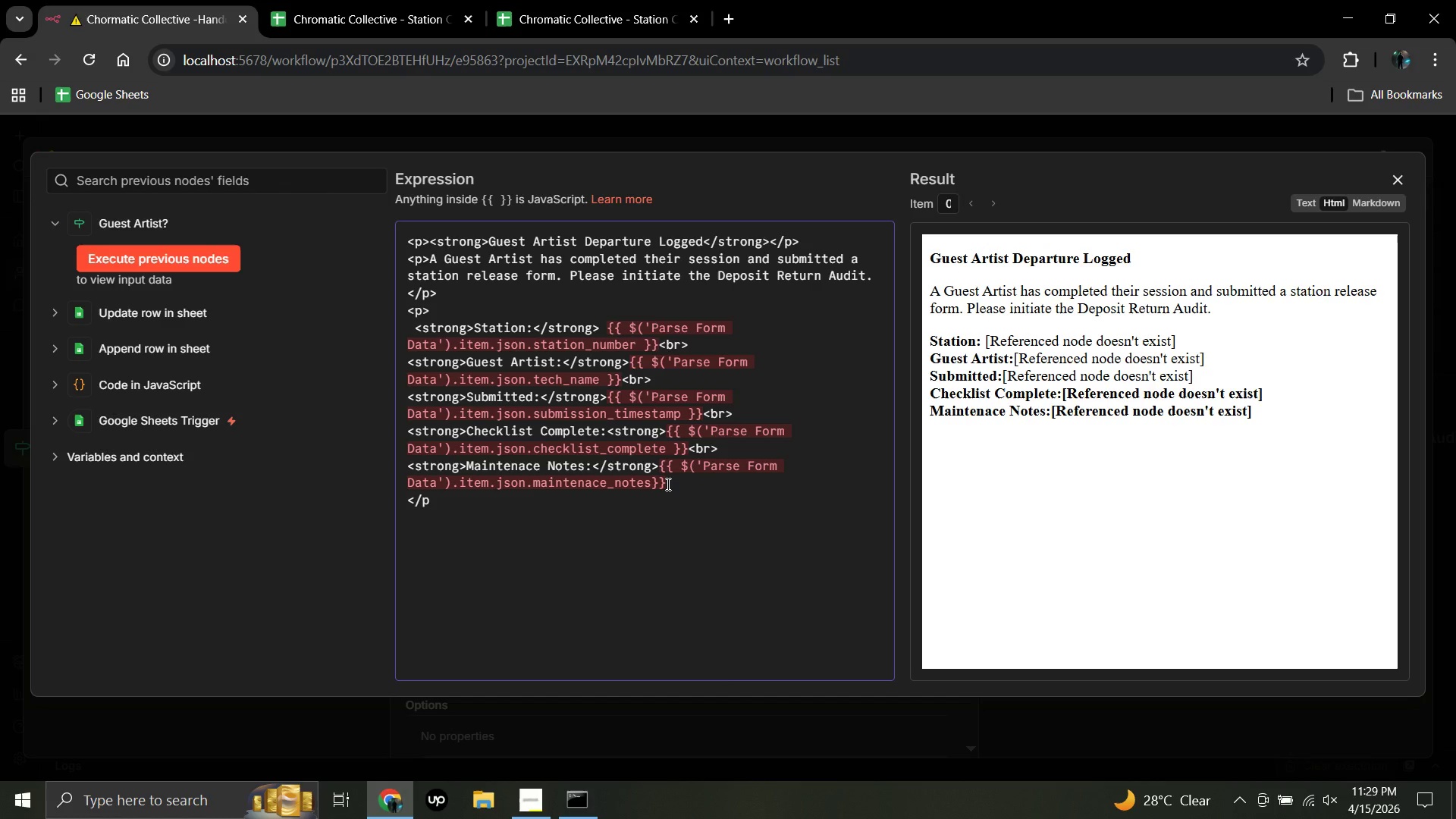 
key(Shift+Period)
 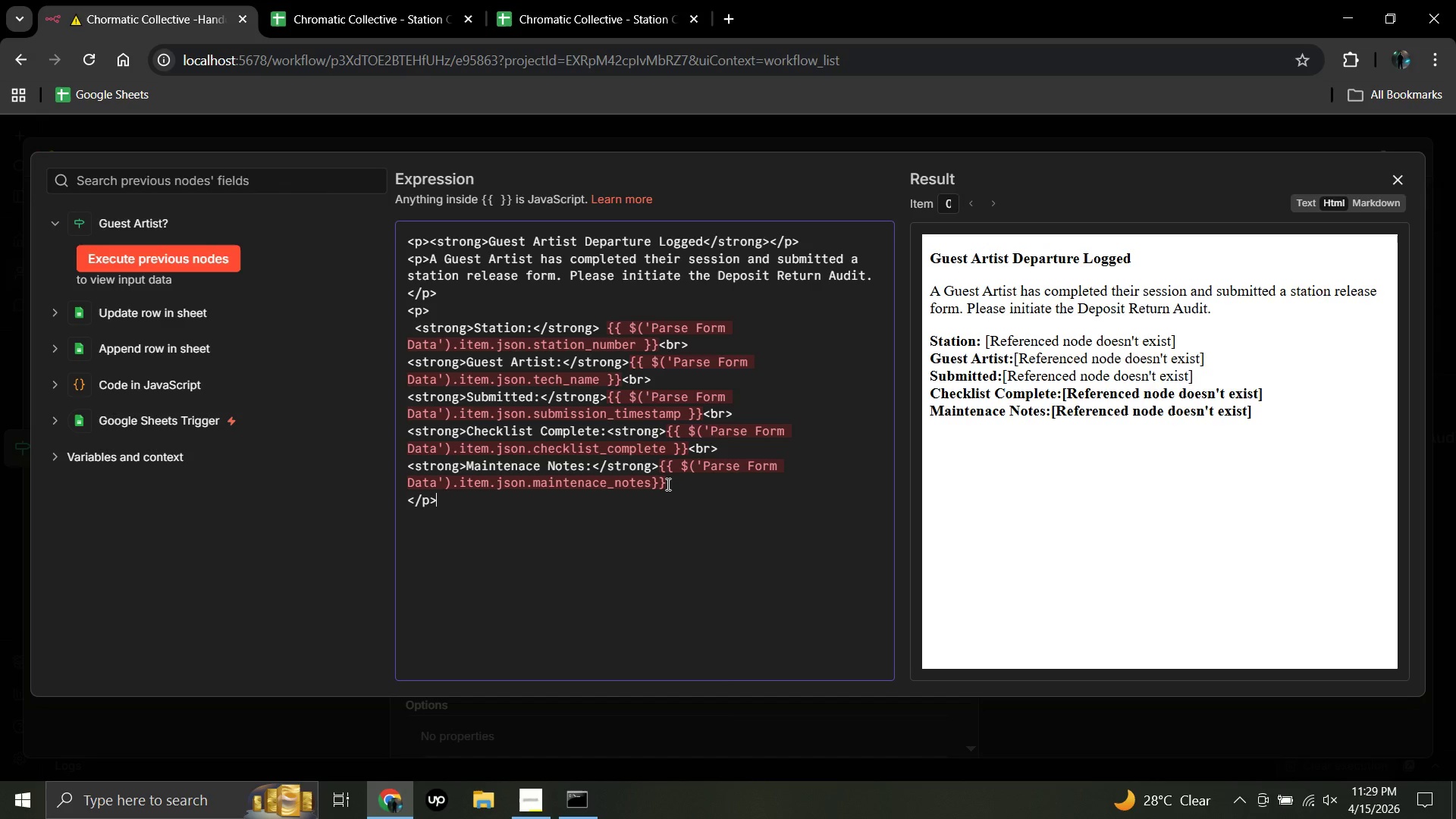 
key(Enter)
 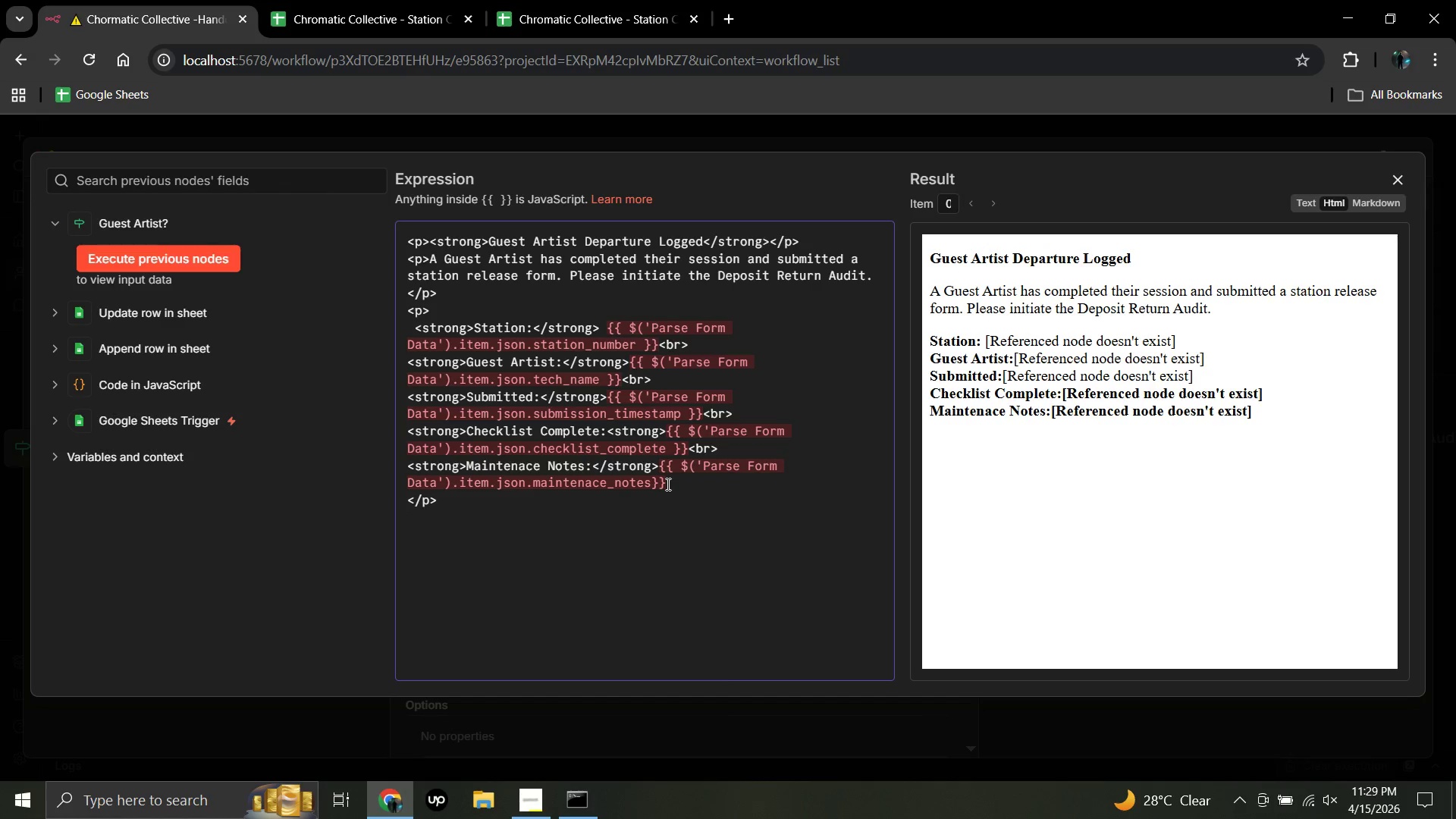 
key(Shift+Comma)
 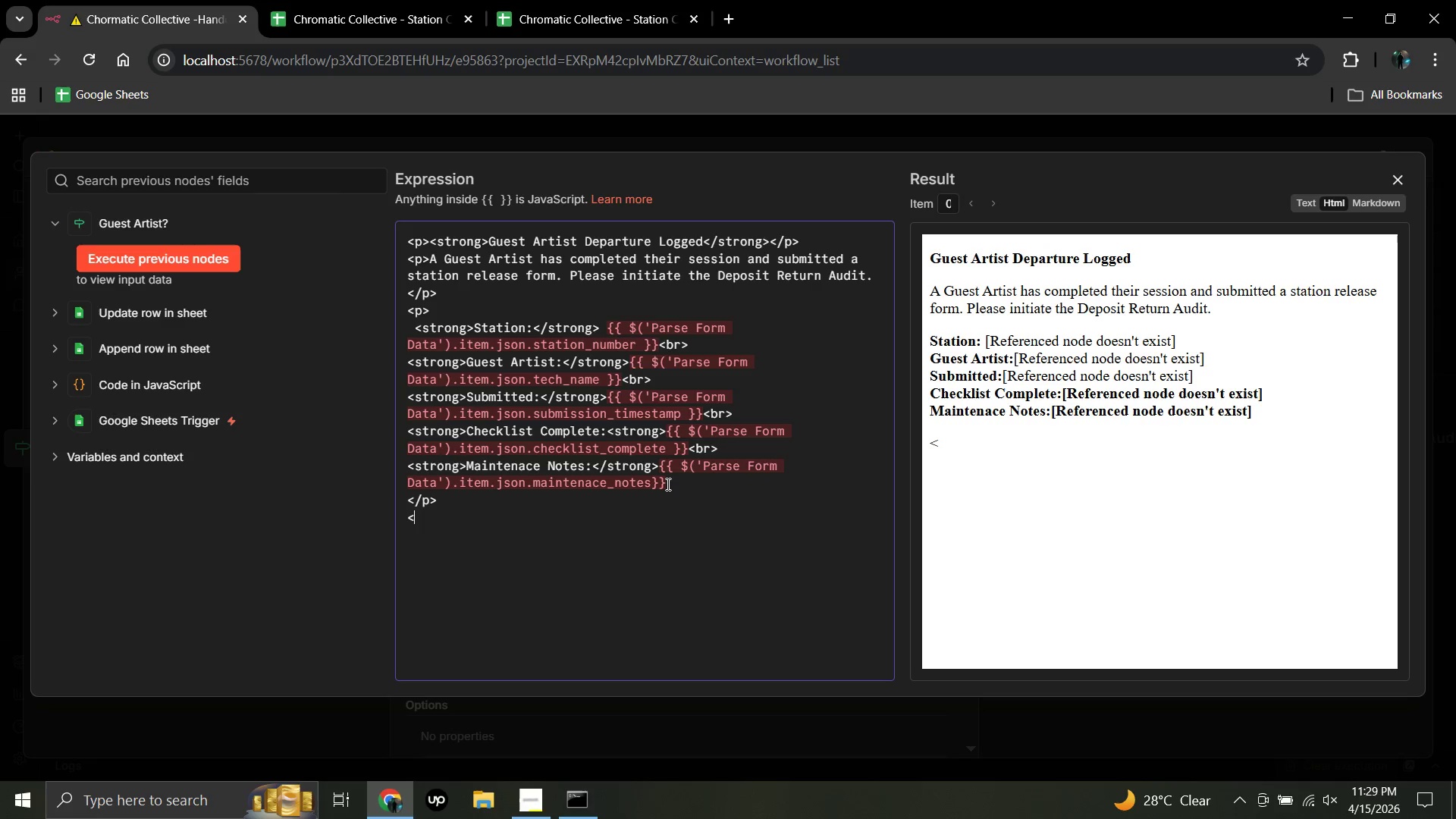 
key(P)
 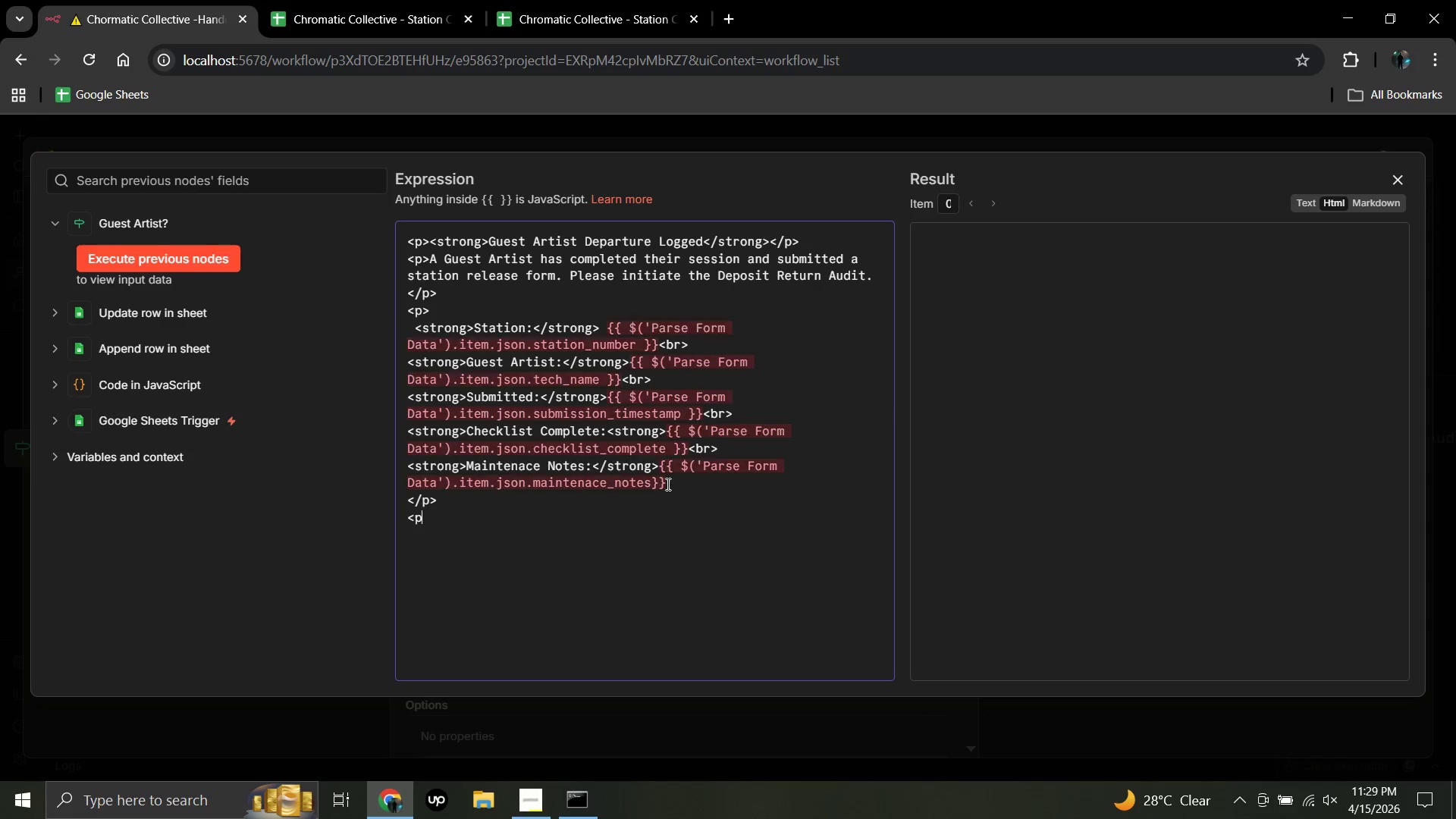 
key(Shift+Period)
 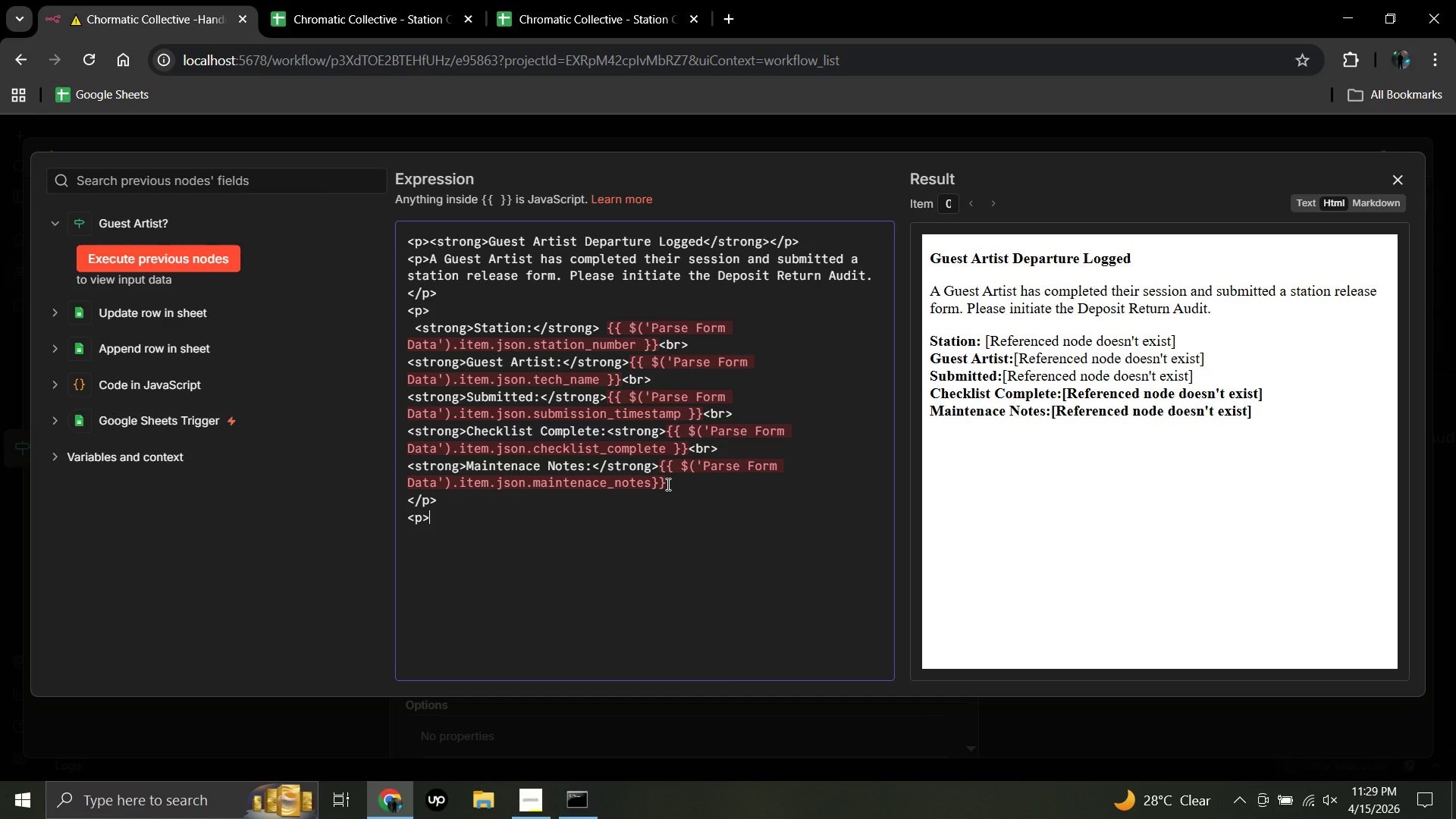 
type(p)
key(Backspace)
type(Please revie )
key(Backspace)
type(w the deposit record and proces)
 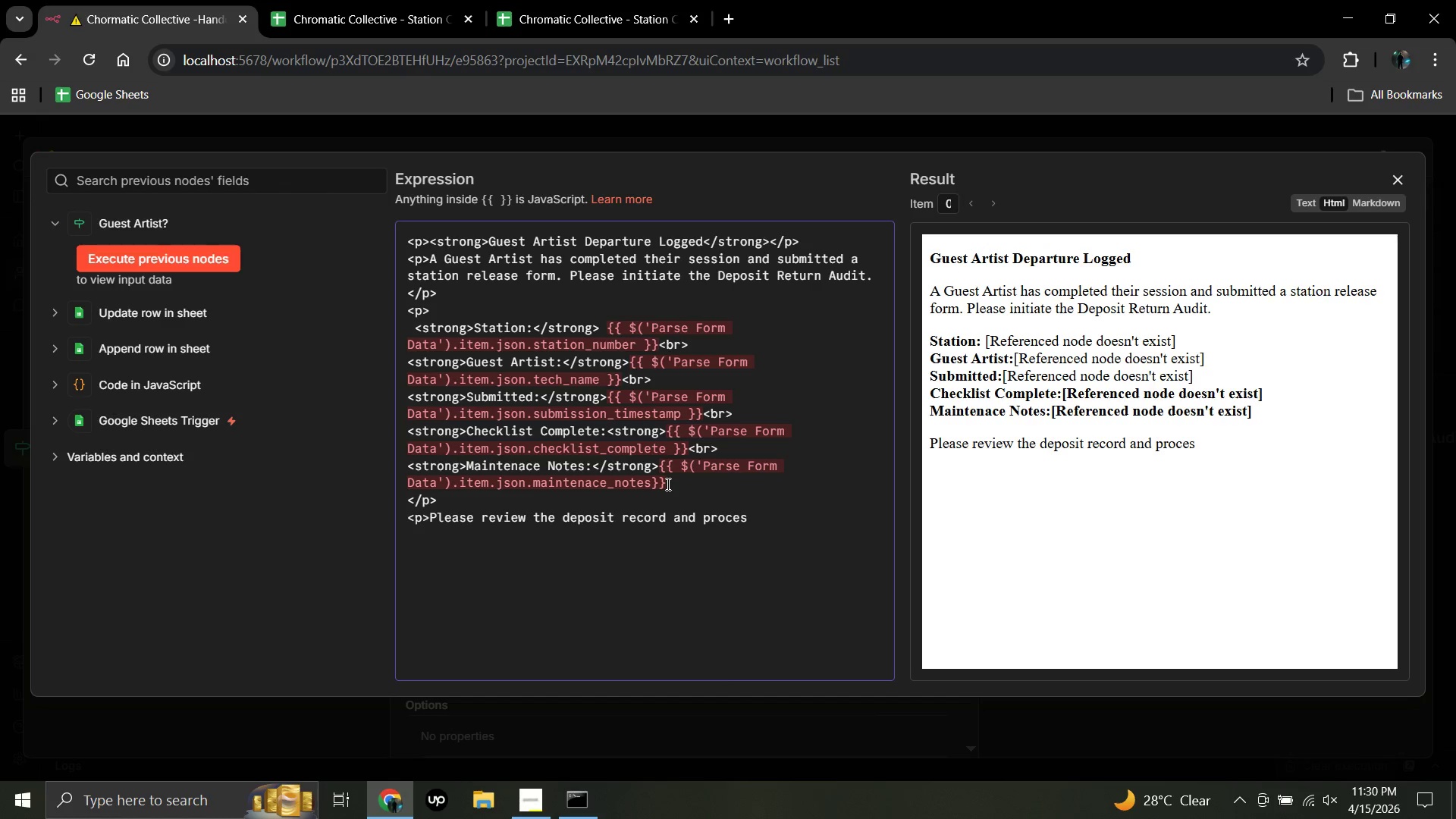 
type(s the return within 24 hours )
 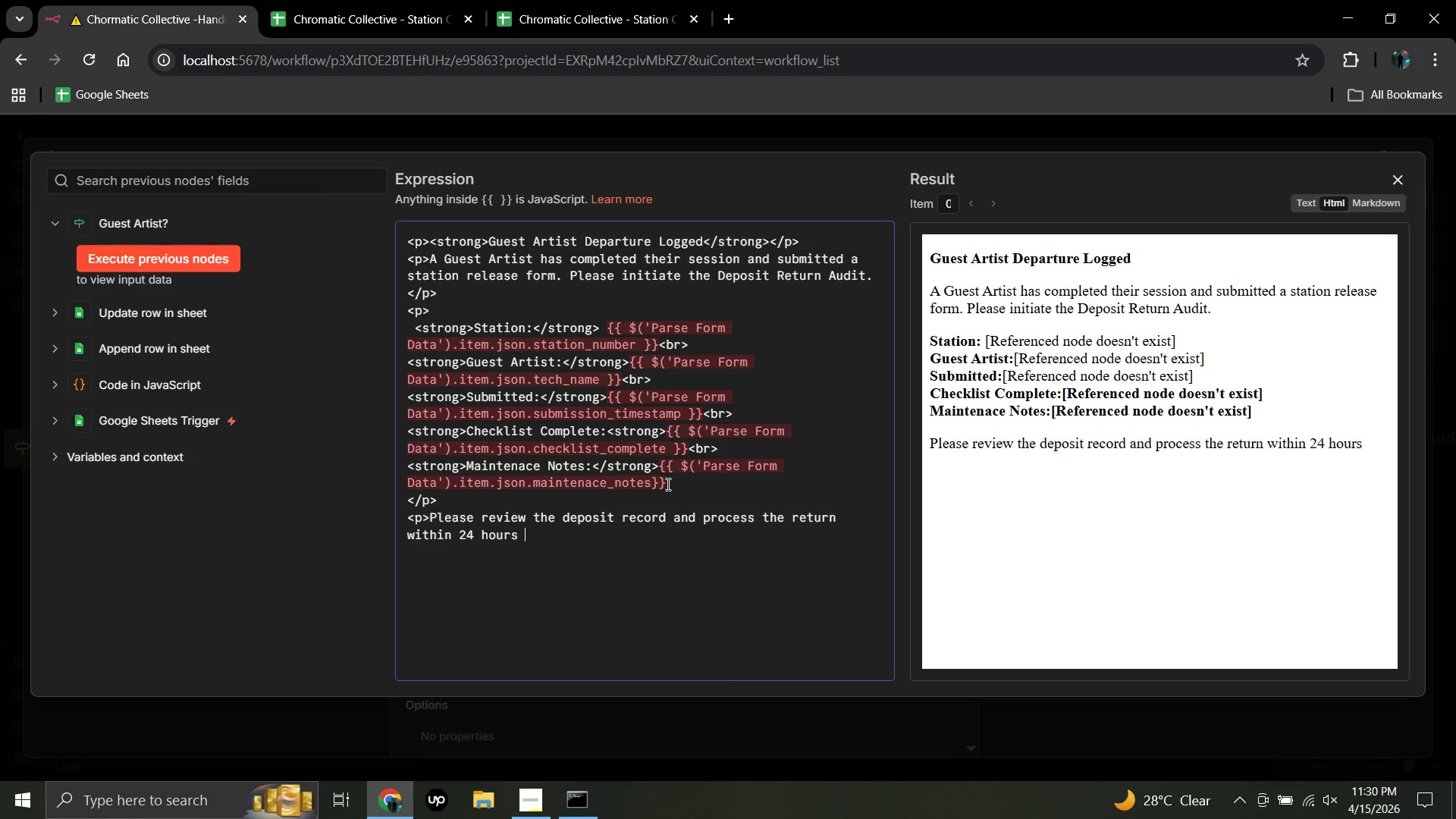 
wait(6.16)
 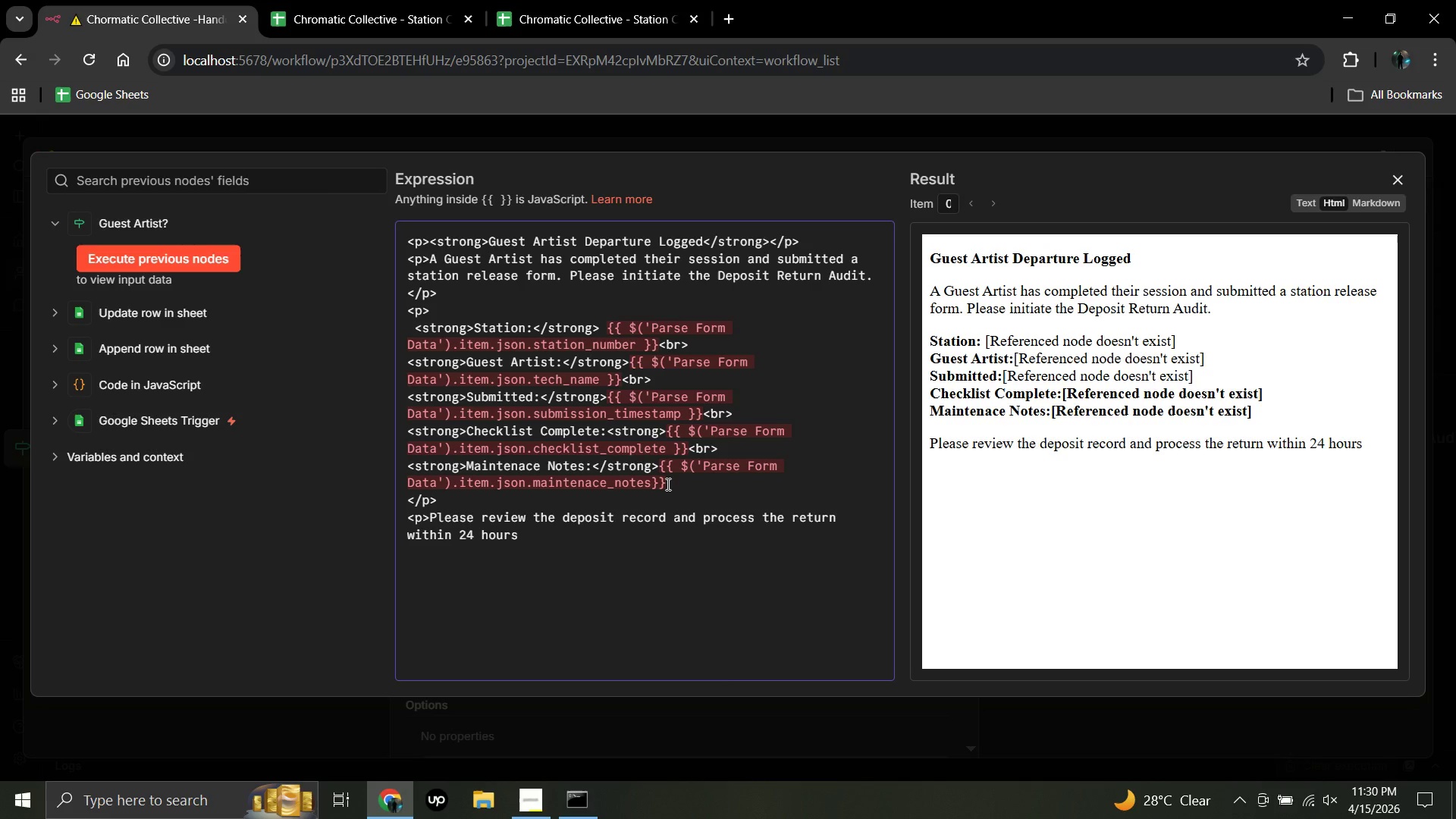 
type(per policy)
 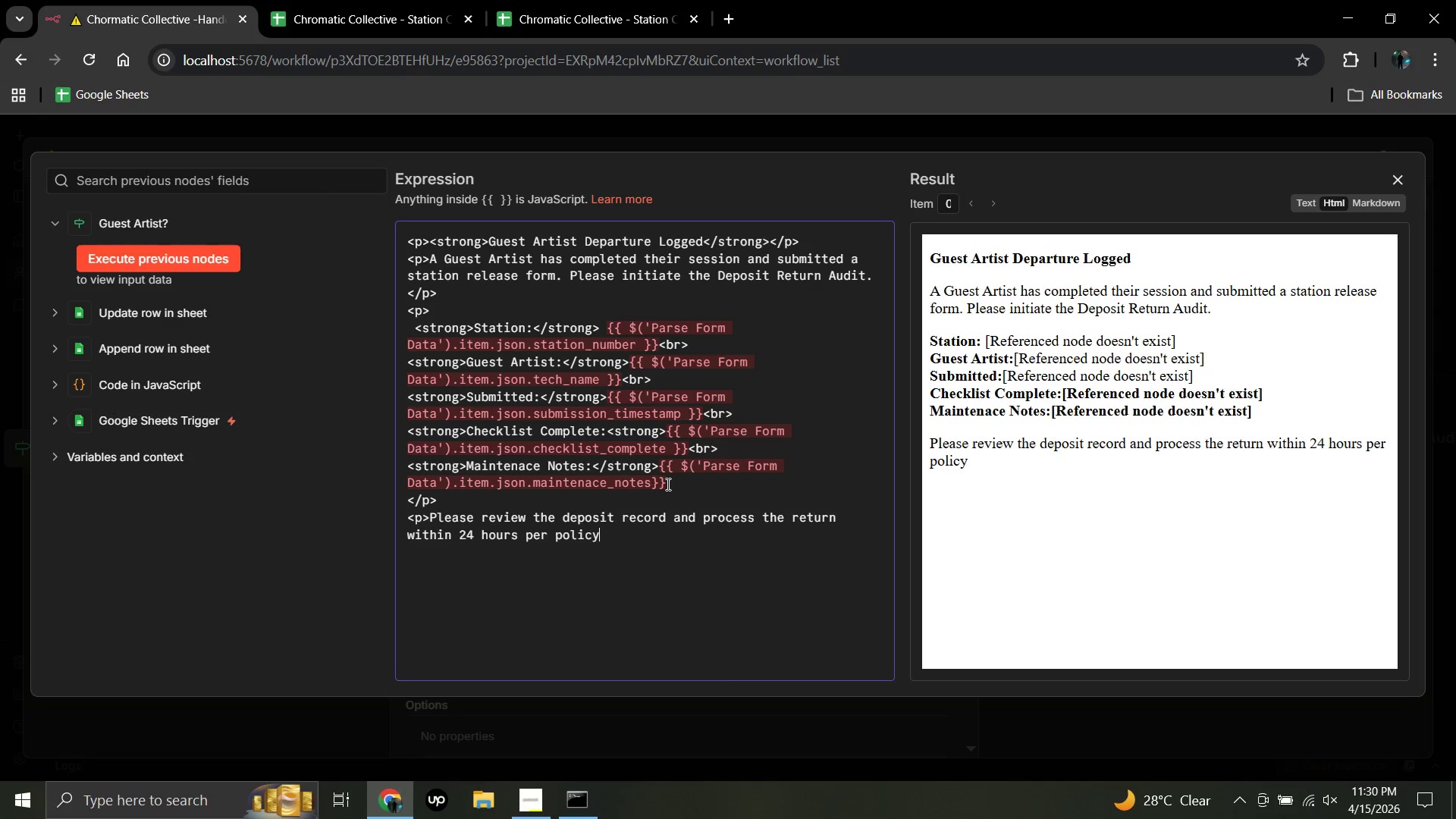 
key(Period)
 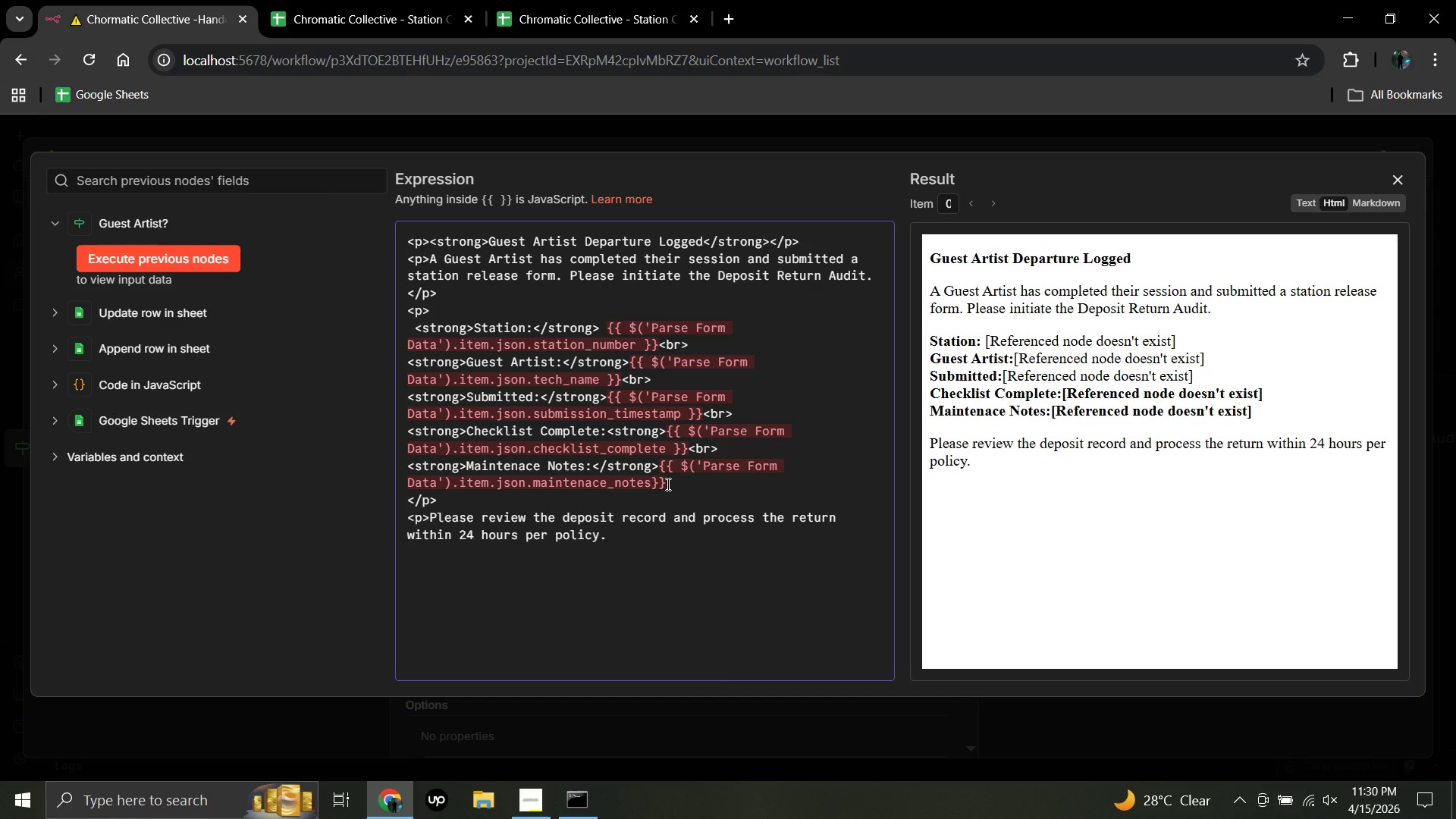 
key(Shift+Period)
 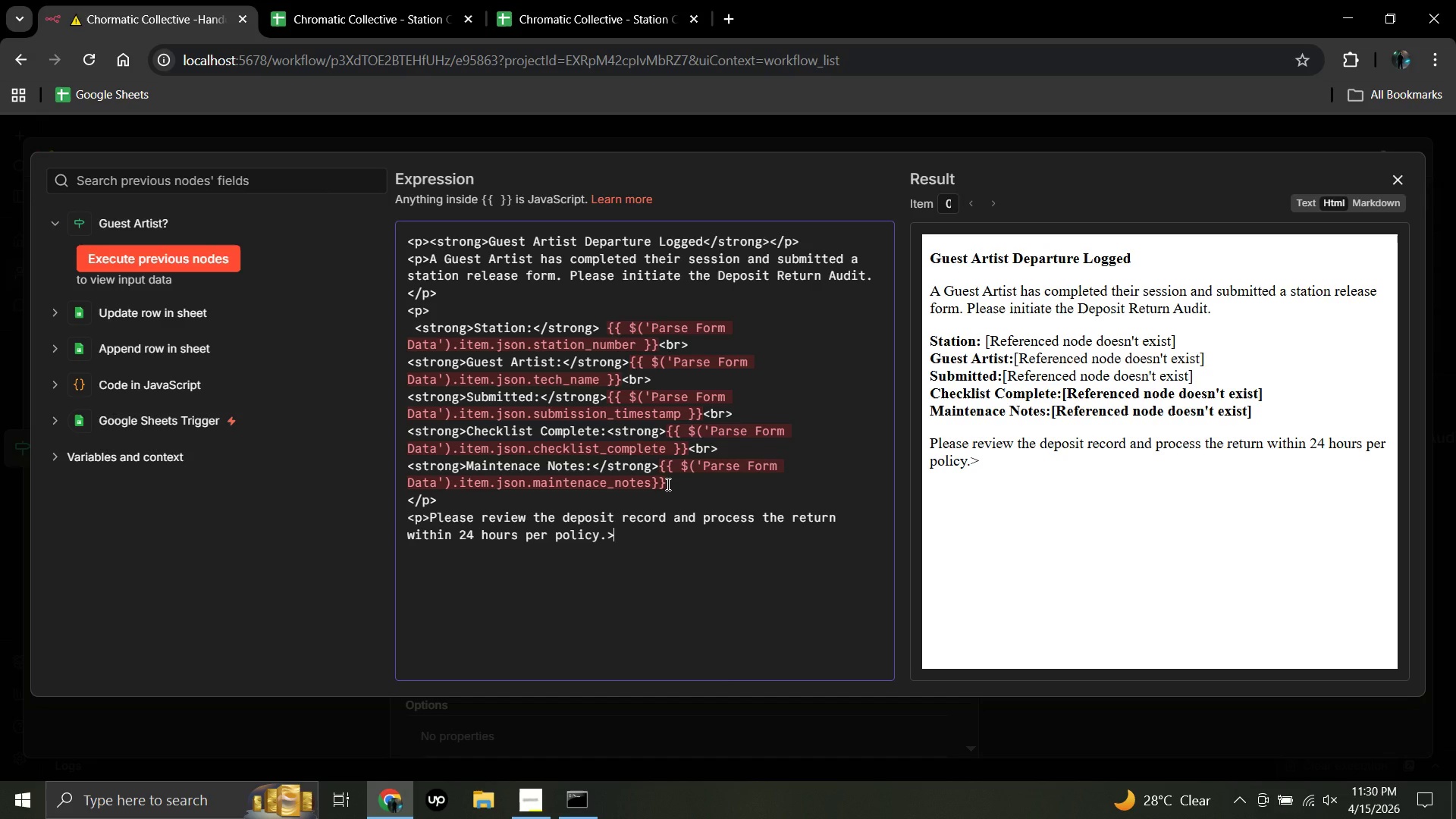 
key(Backspace)
 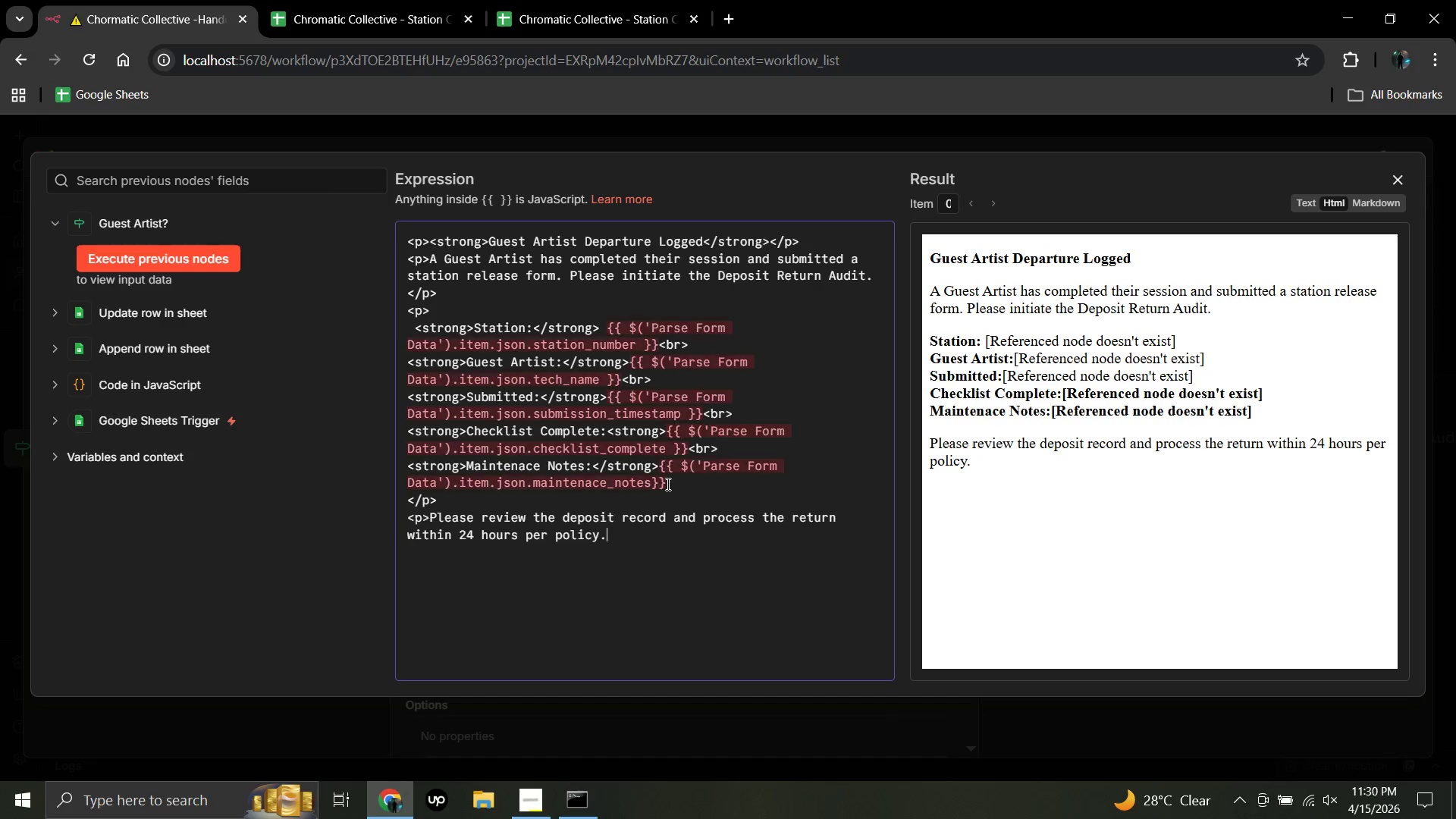 
key(Shift+Comma)
 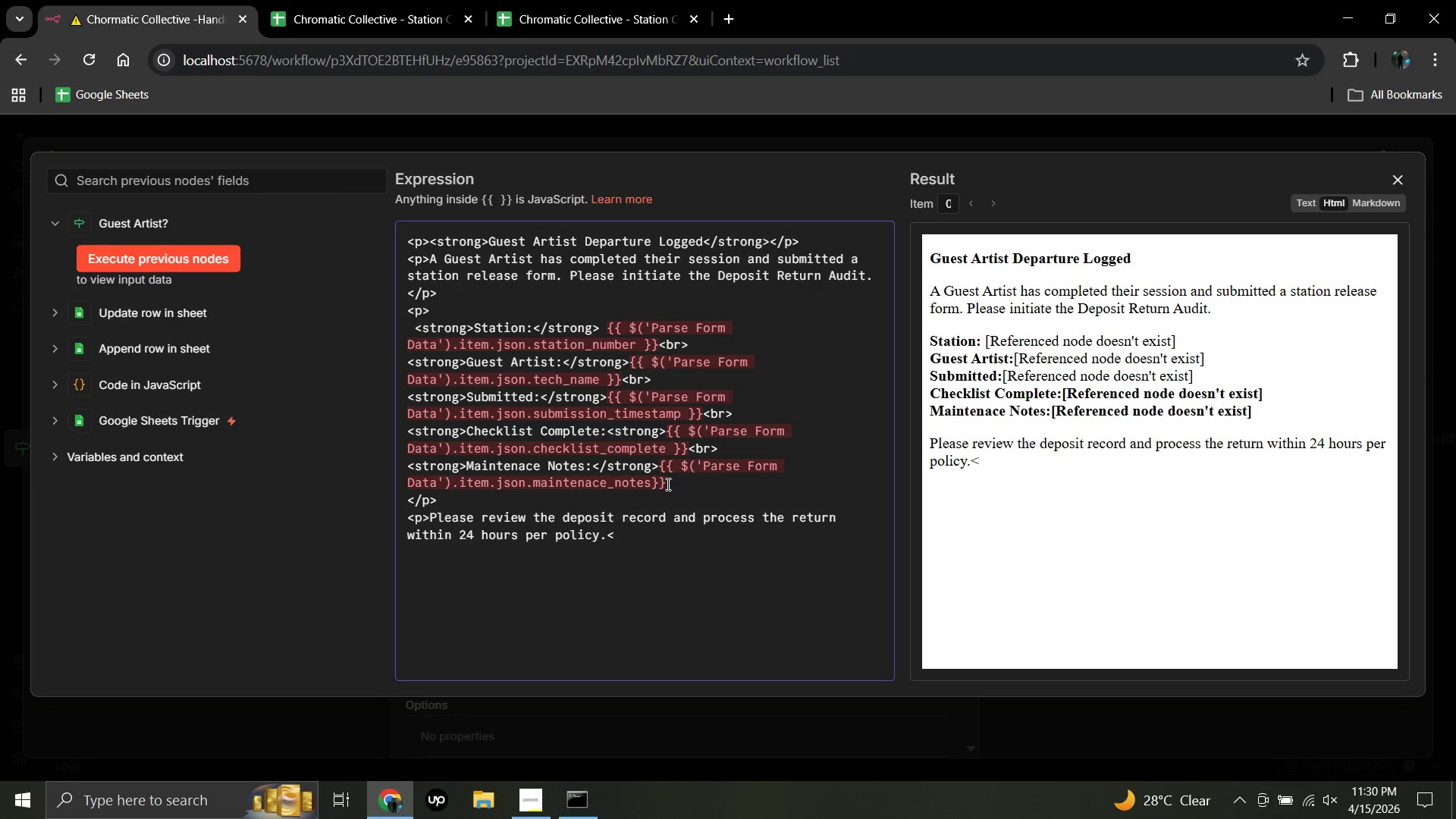 
key(Slash)
 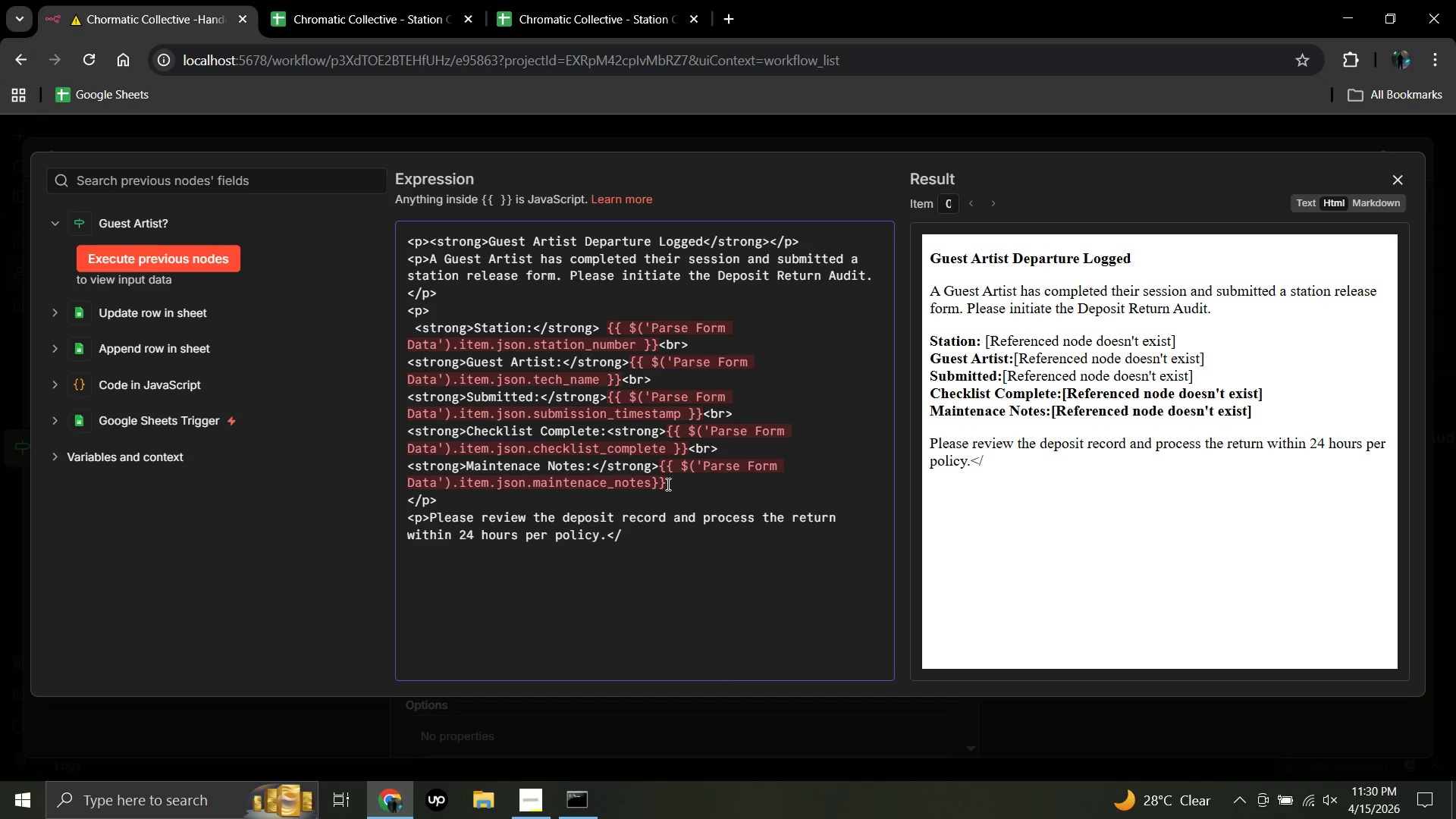 
key(P)
 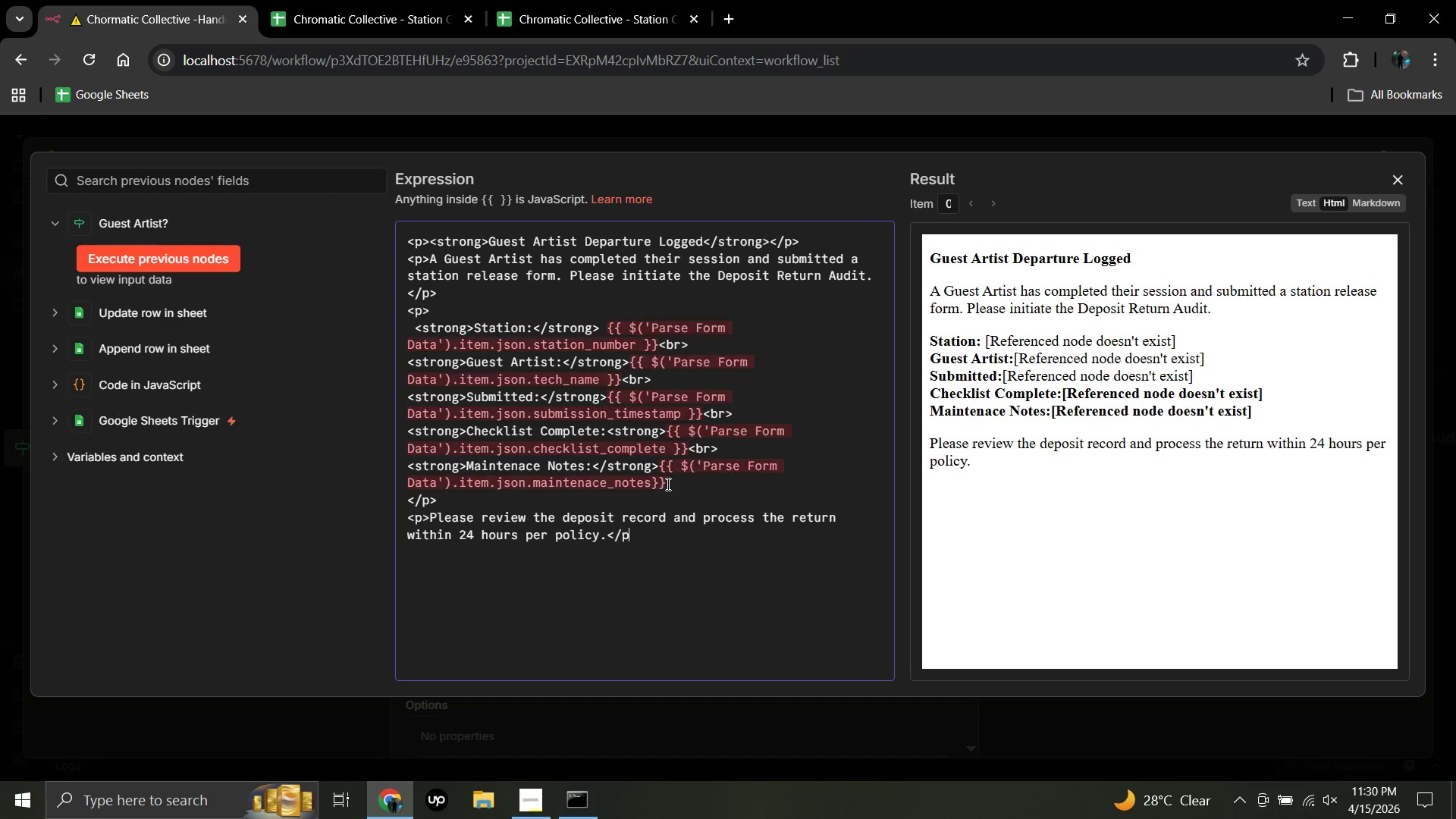 
key(Shift+Period)
 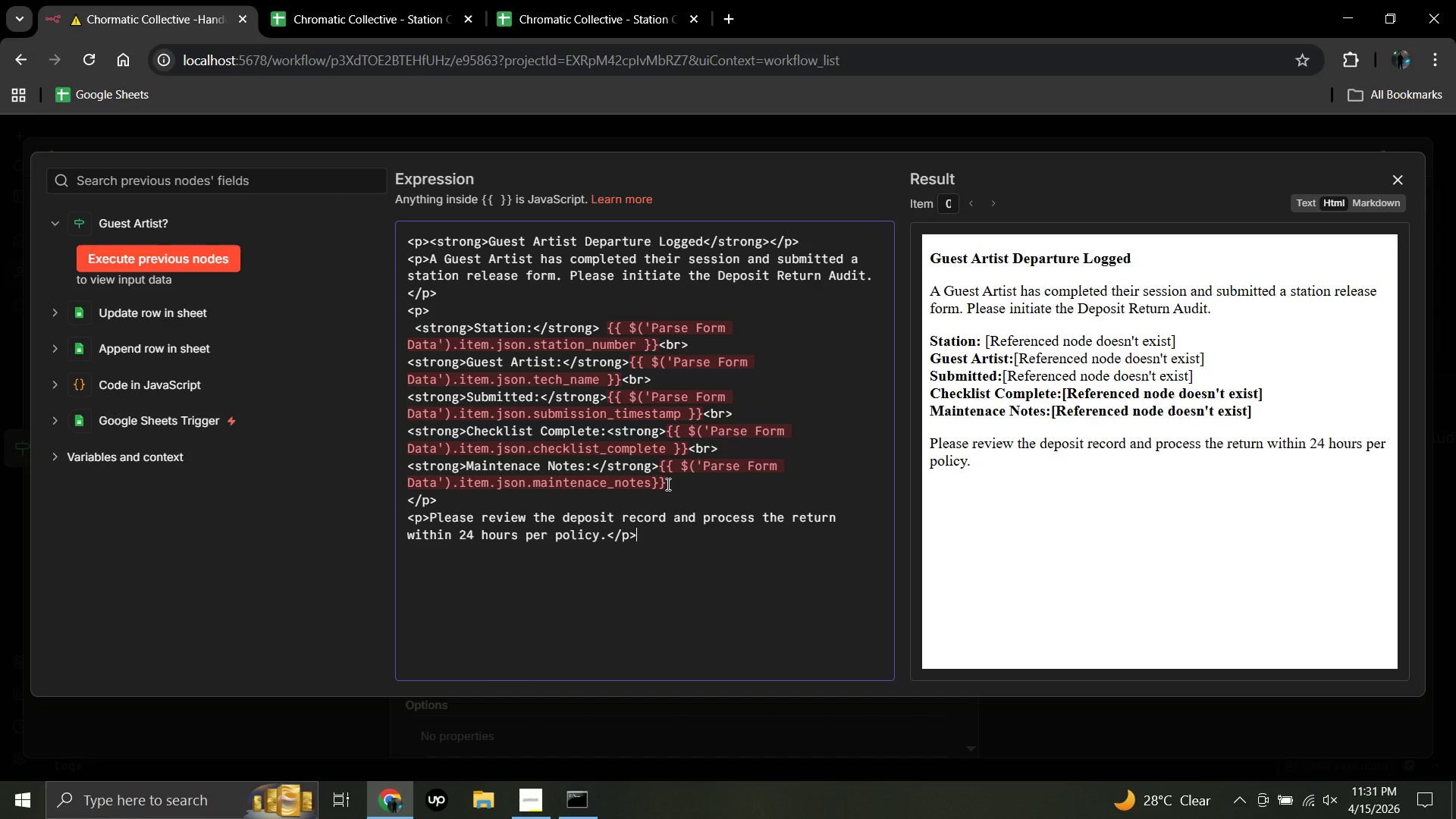 
wait(7.47)
 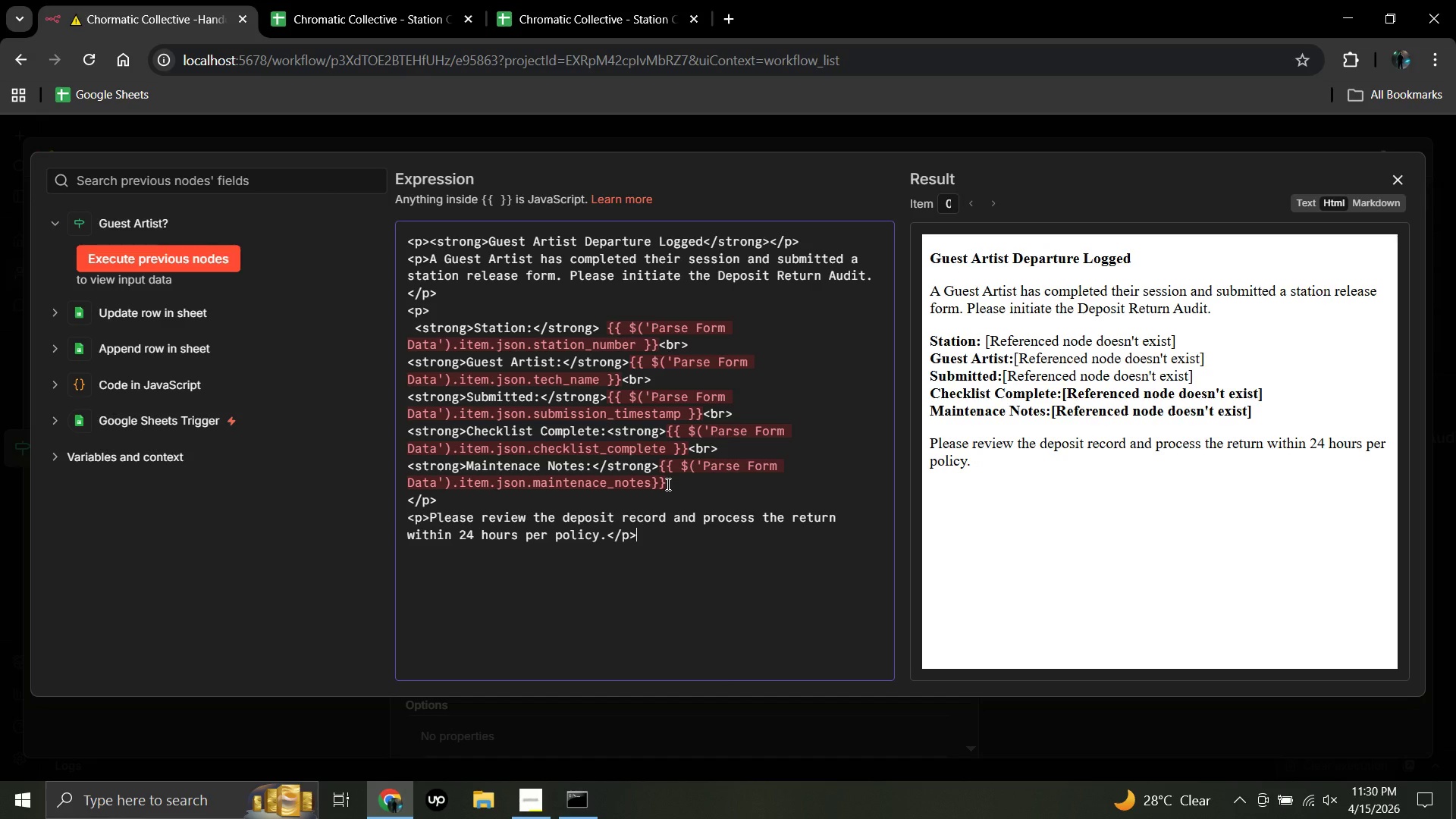 
key(Enter)
 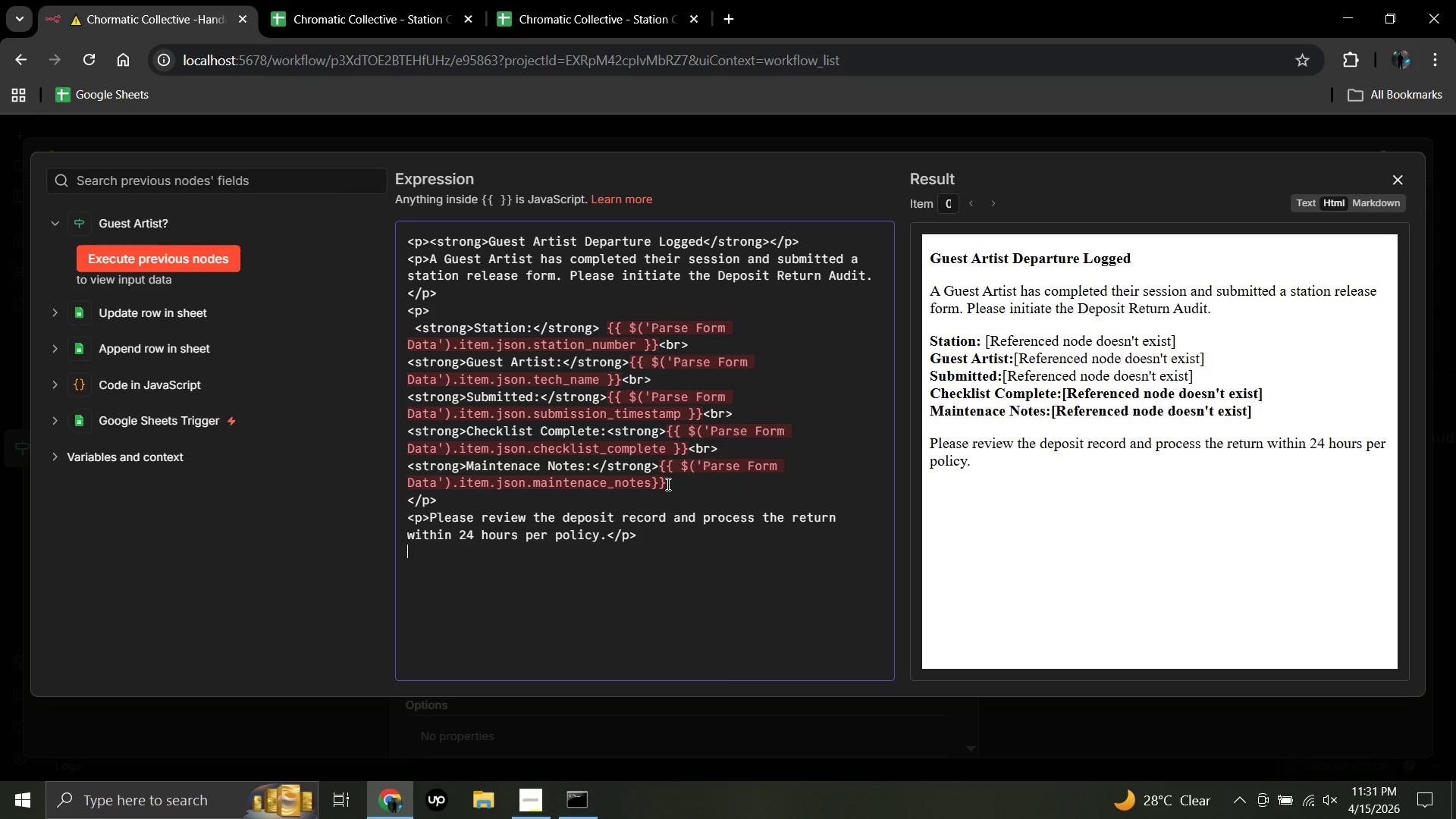 
key(Shift+Comma)
 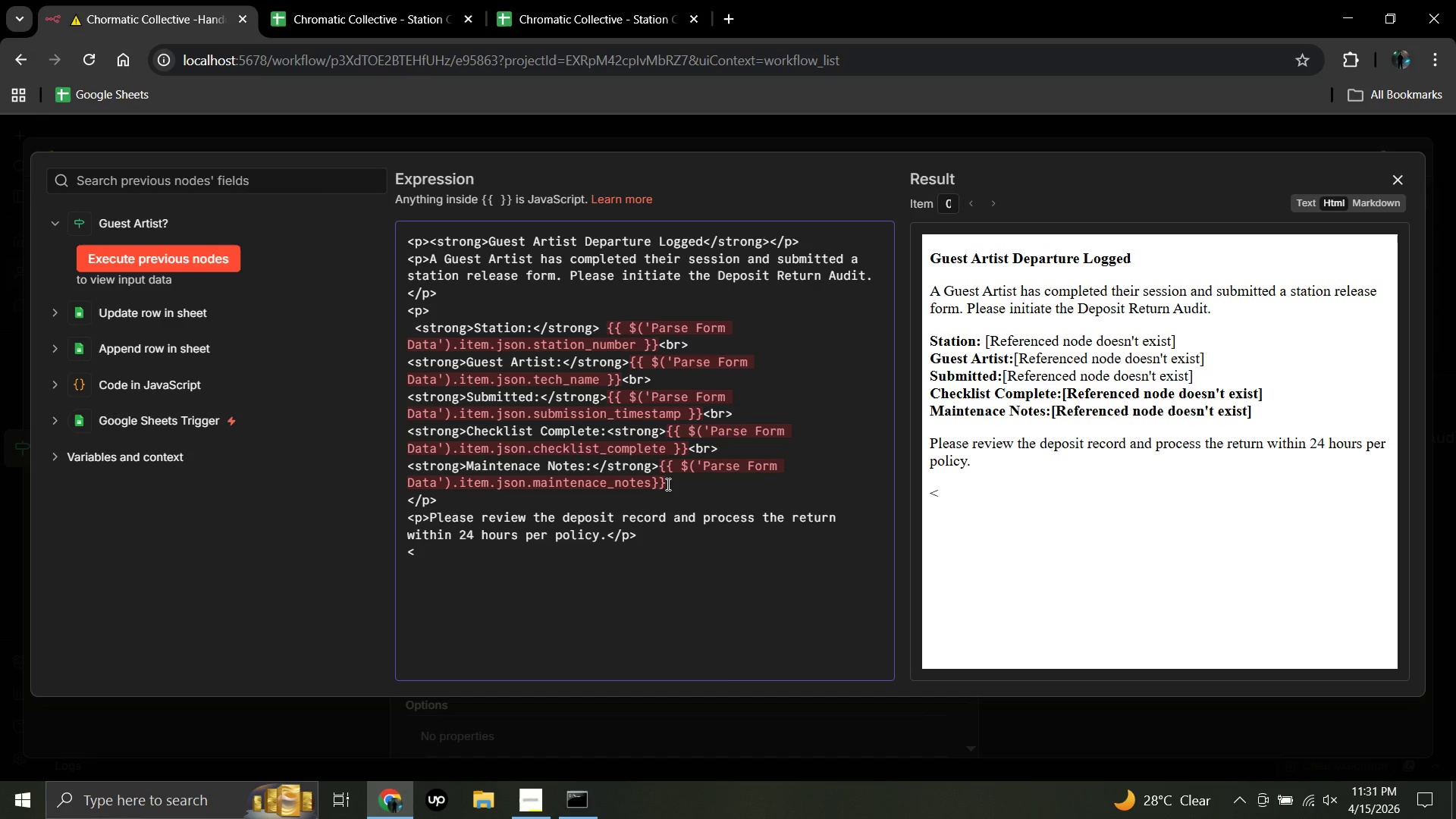 
key(P)
 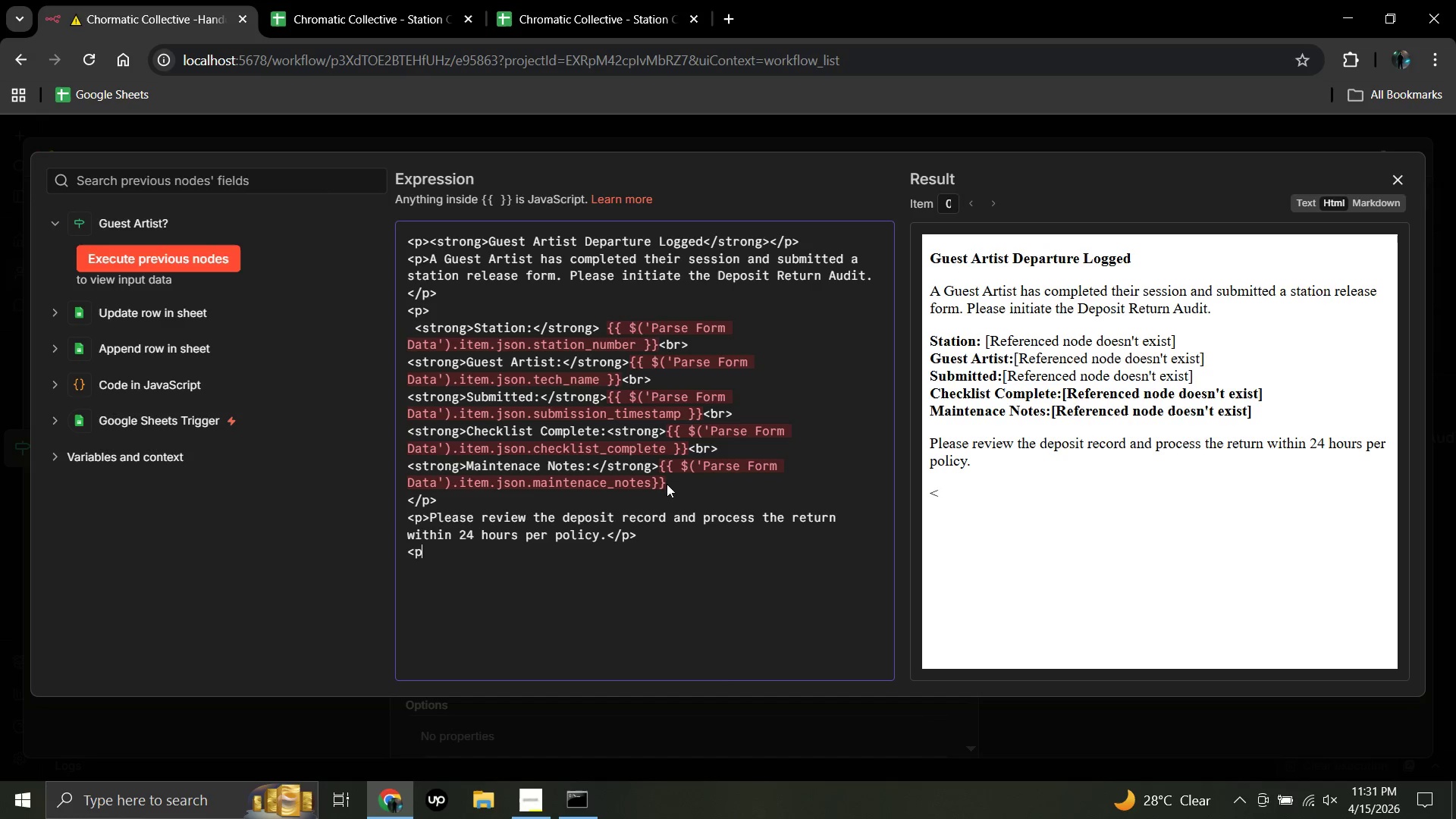 
key(Shift+Period)
 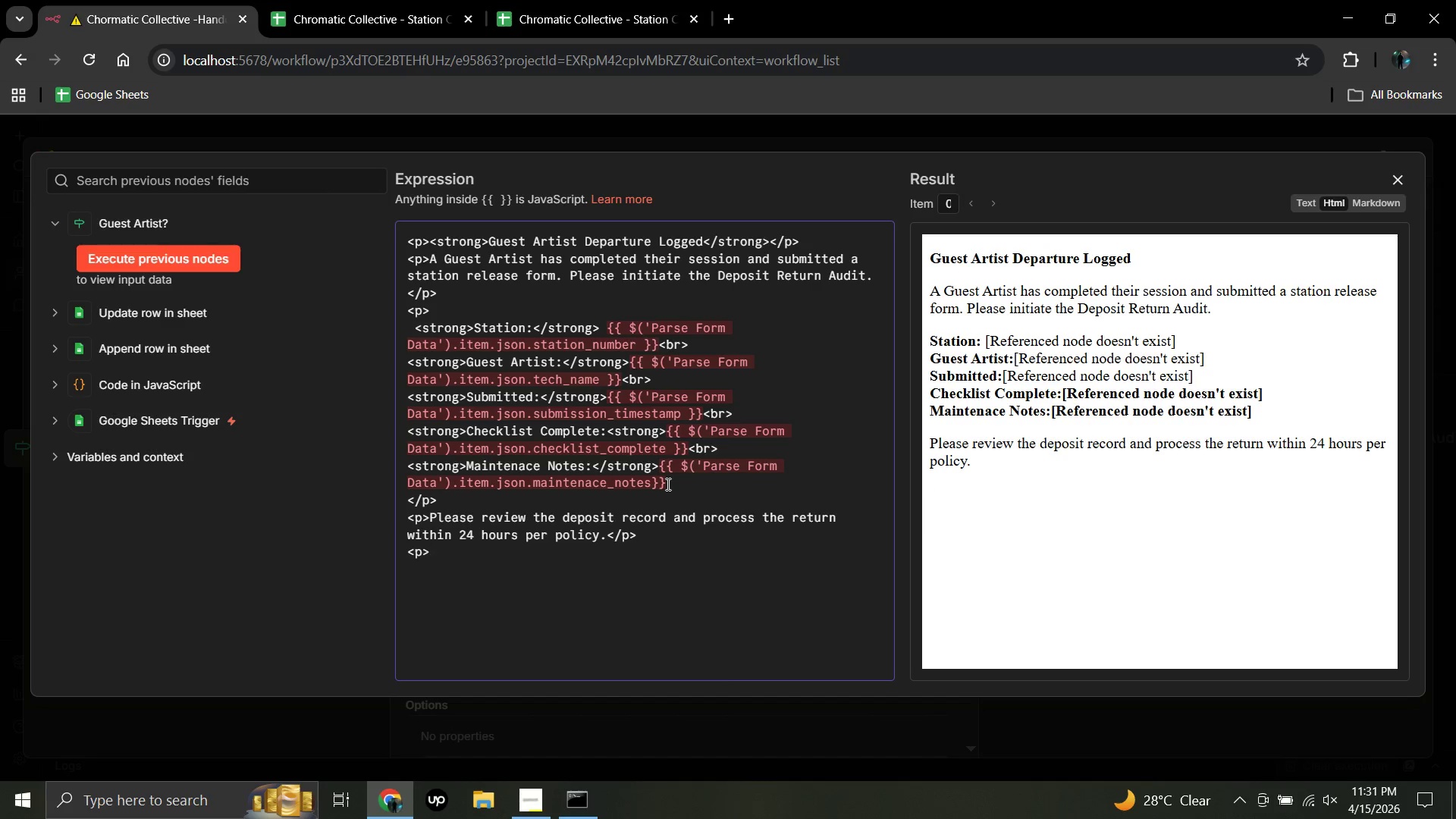 
key(Minus)
 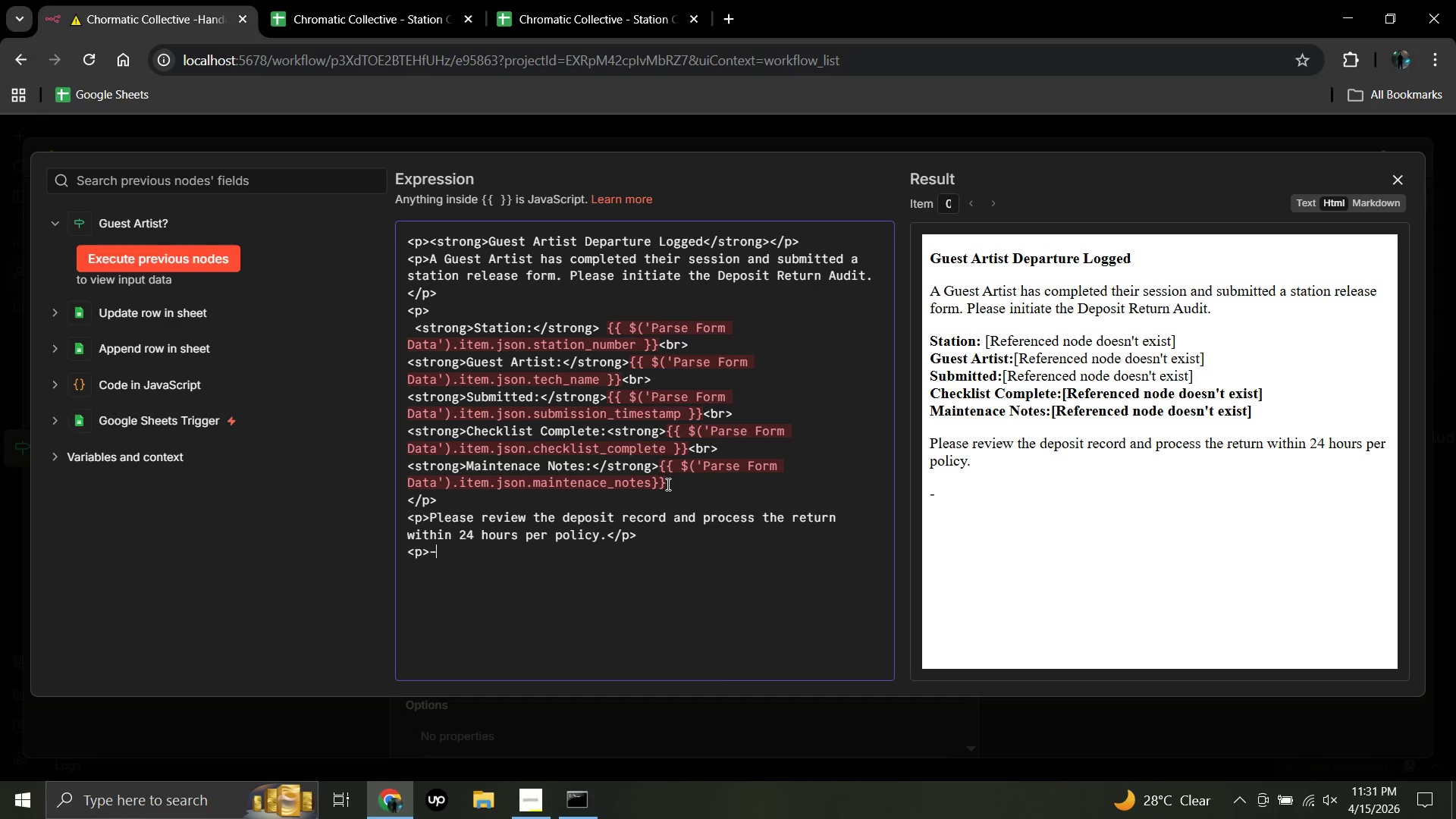 
wait(7.52)
 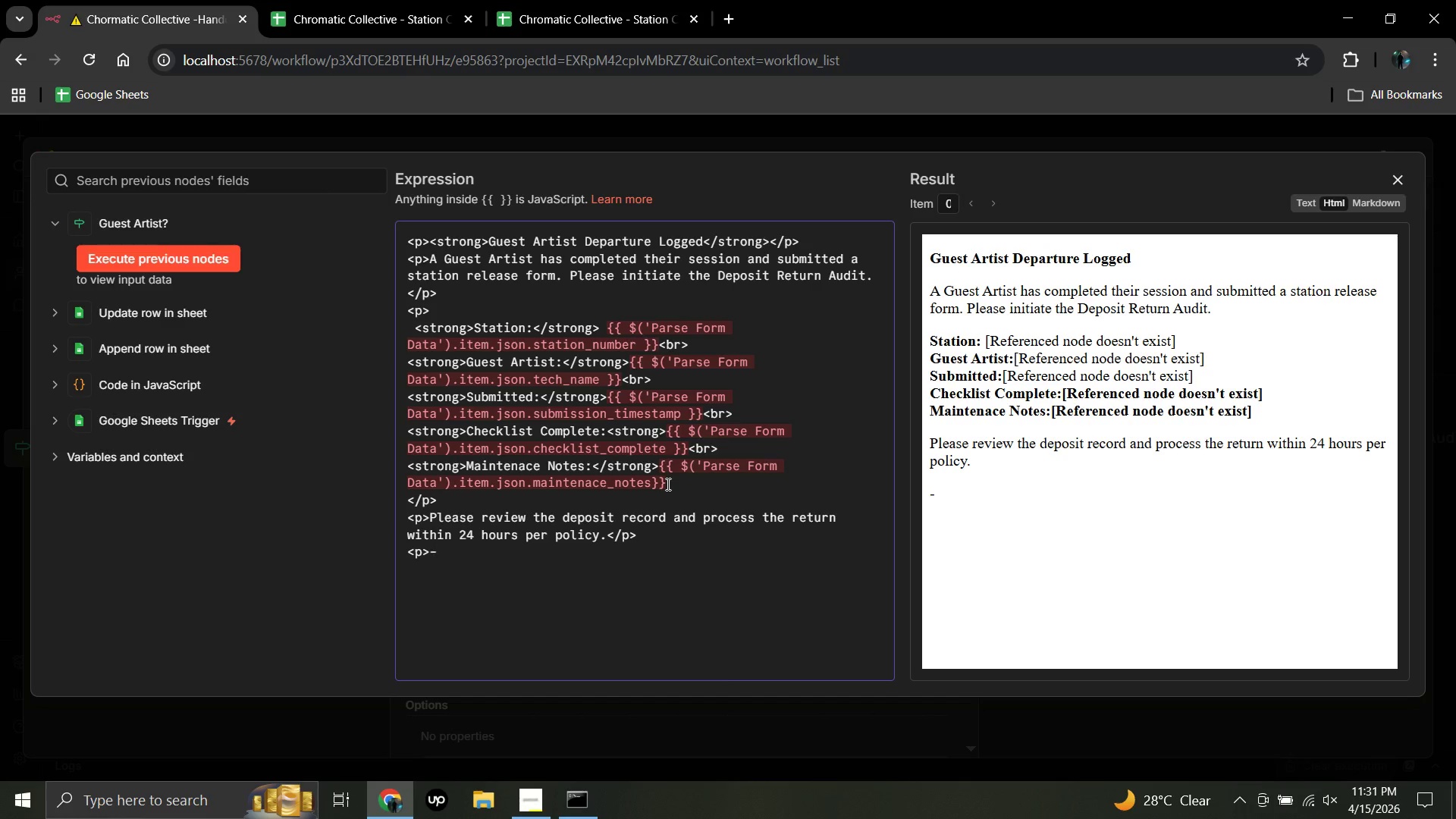 
type(c)
key(Backspace)
type(c)
key(Backspace)
type(Chromatic Collective Automated System<.p)
key(Backspace)
type(/)
key(Backspace)
key(Backspace)
type(/p>)
 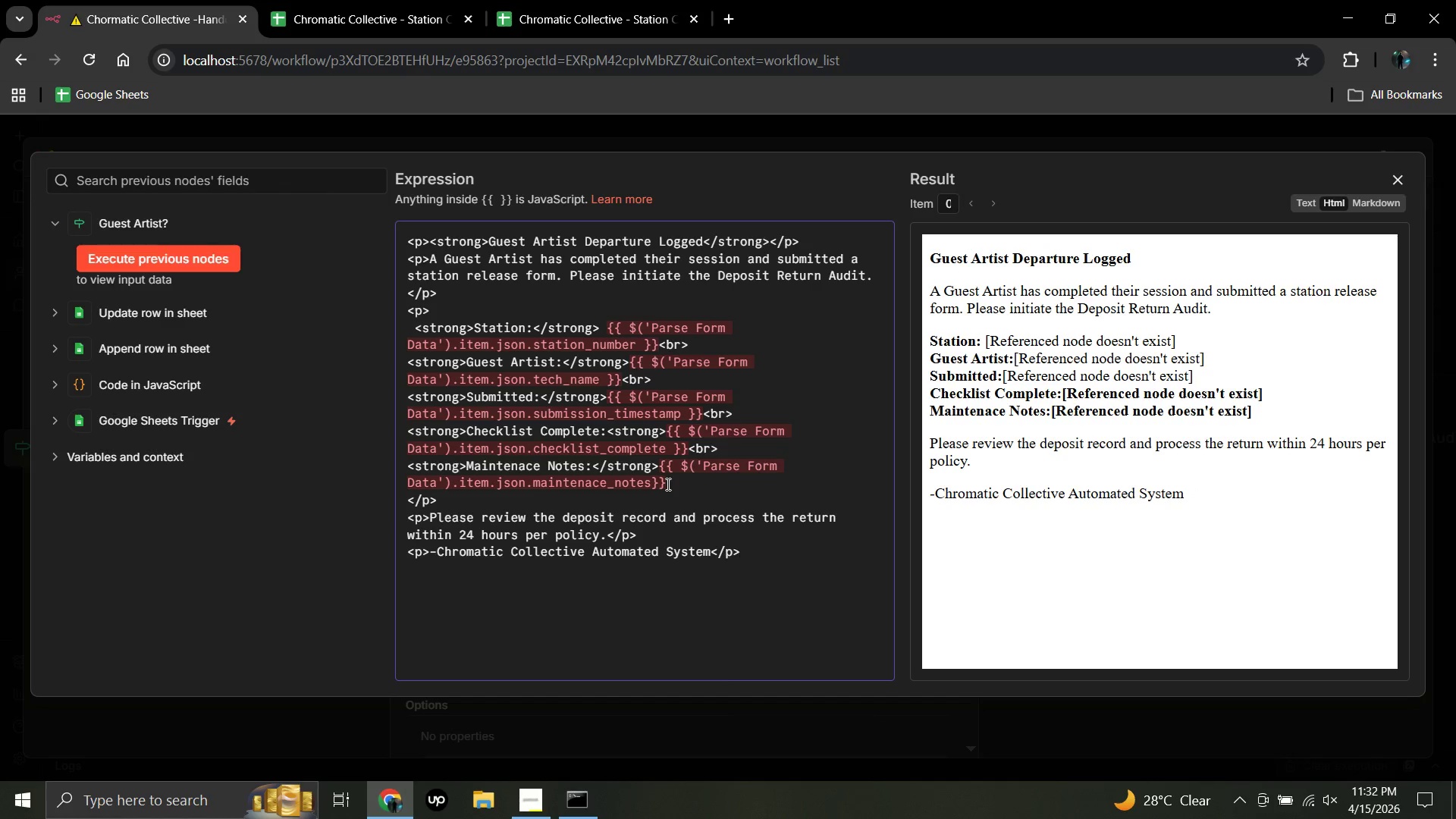 
wait(22.89)
 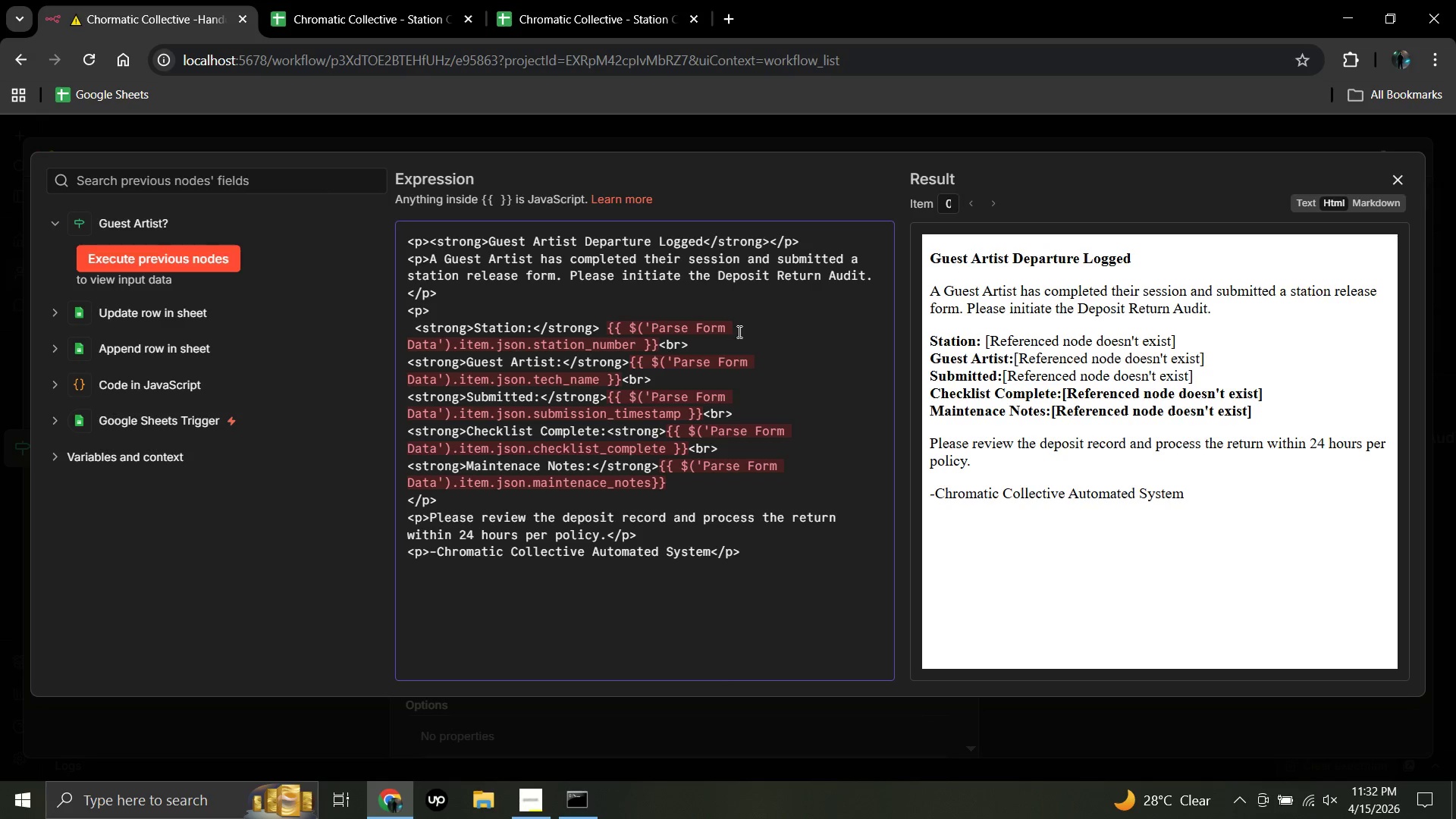 
left_click([1397, 179])
 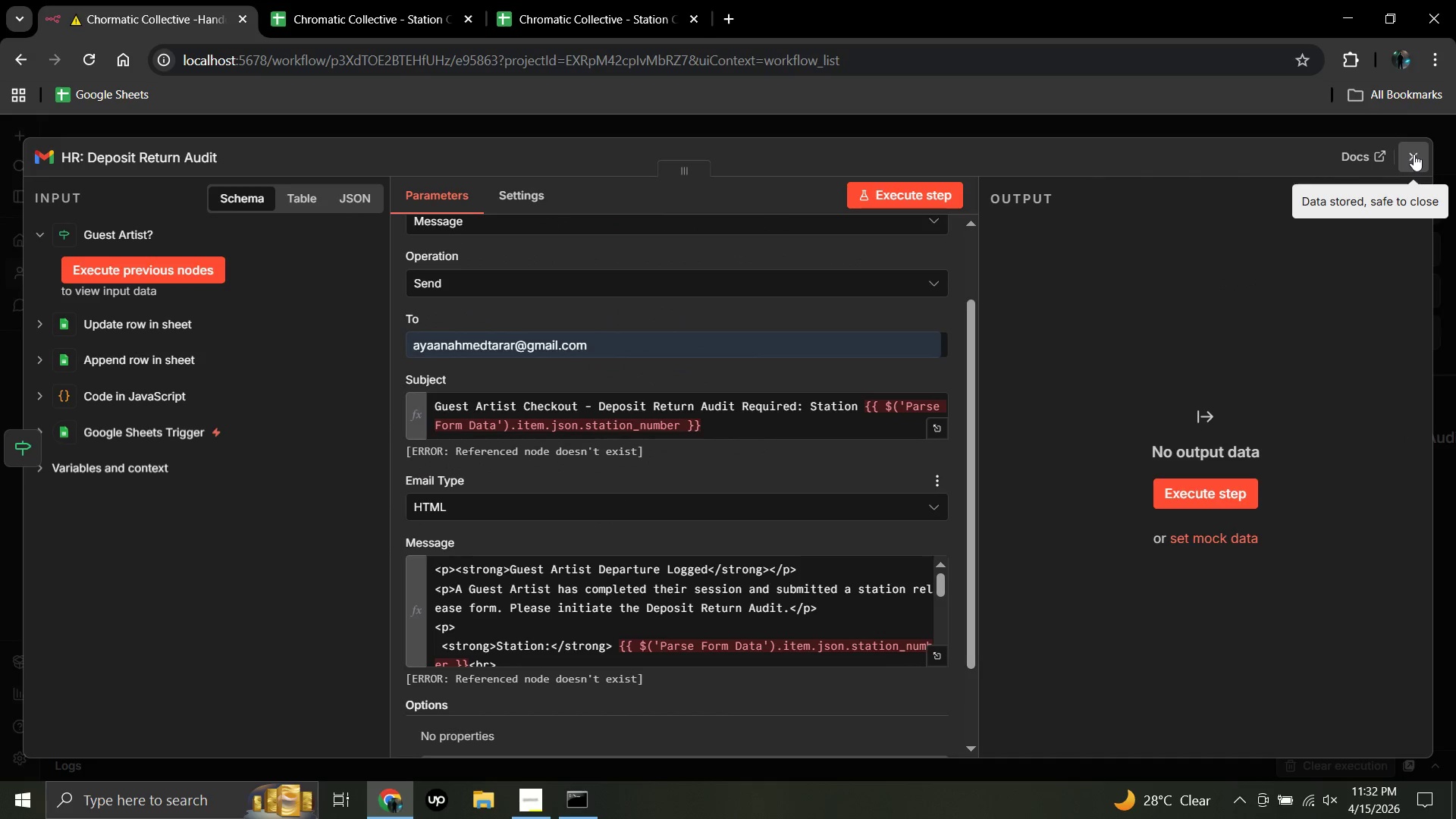 
left_click([1415, 154])
 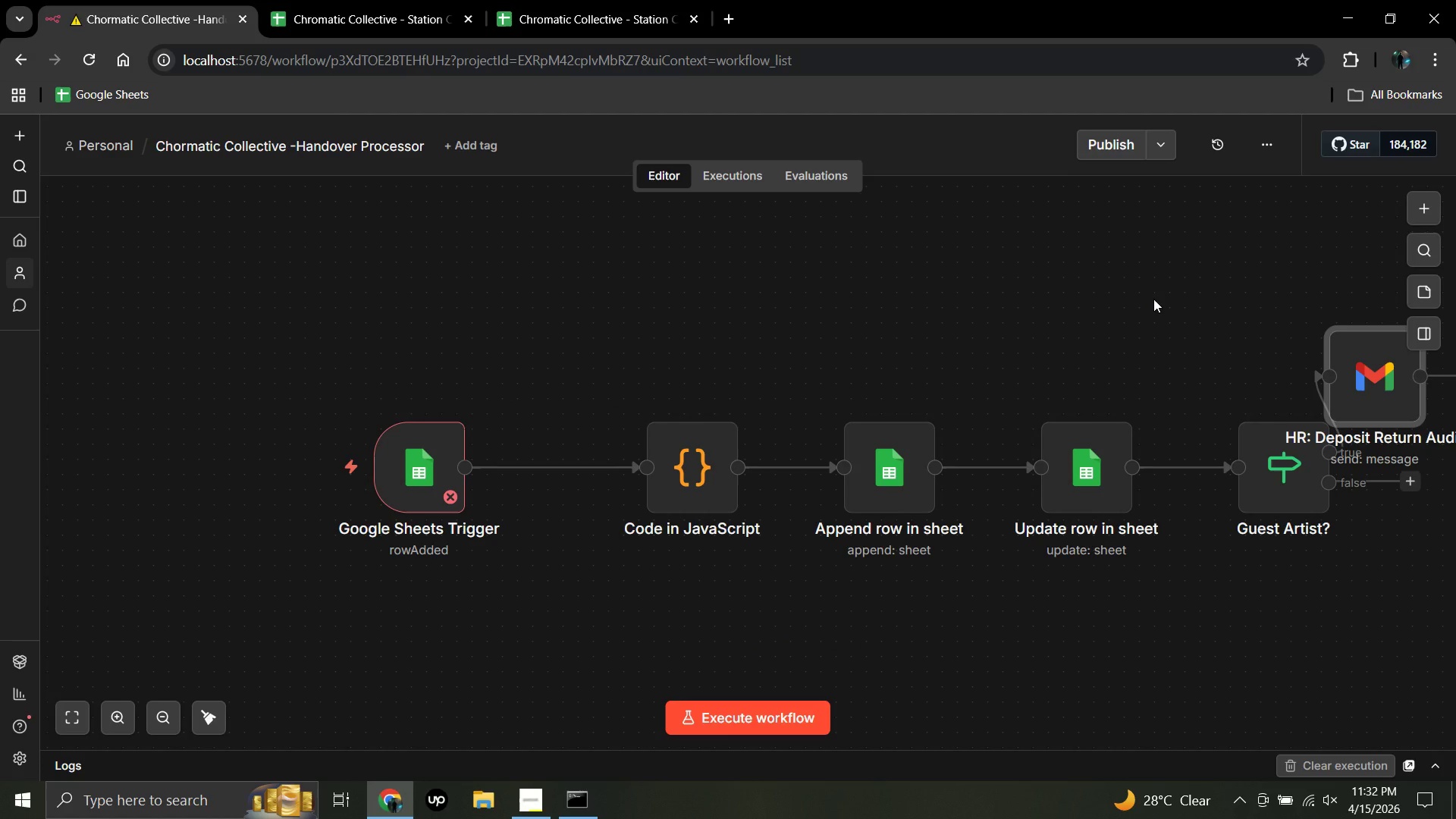 
wait(9.75)
 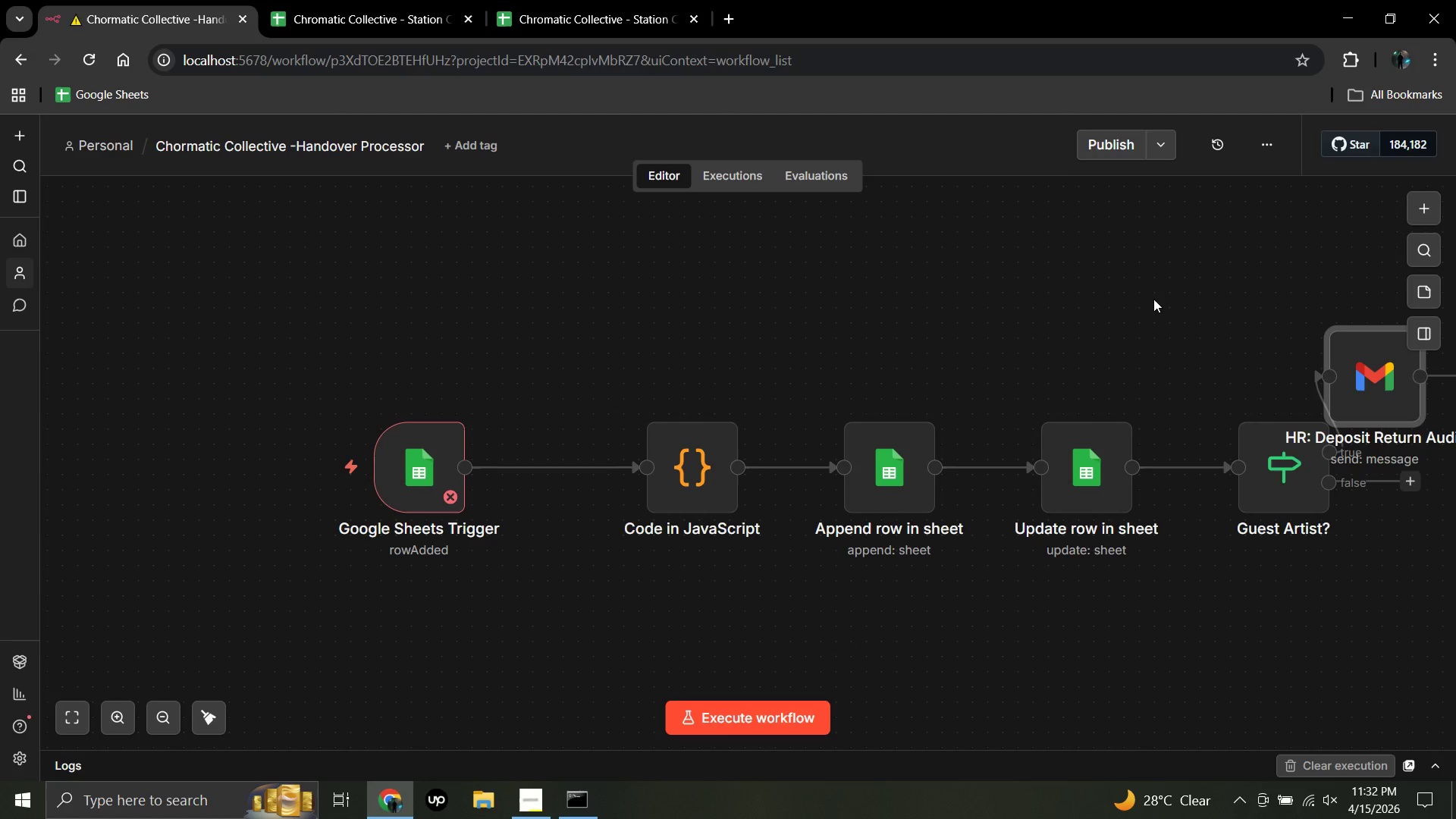 
left_click_drag(start_coordinate=[1153, 298], to_coordinate=[1030, 320])
 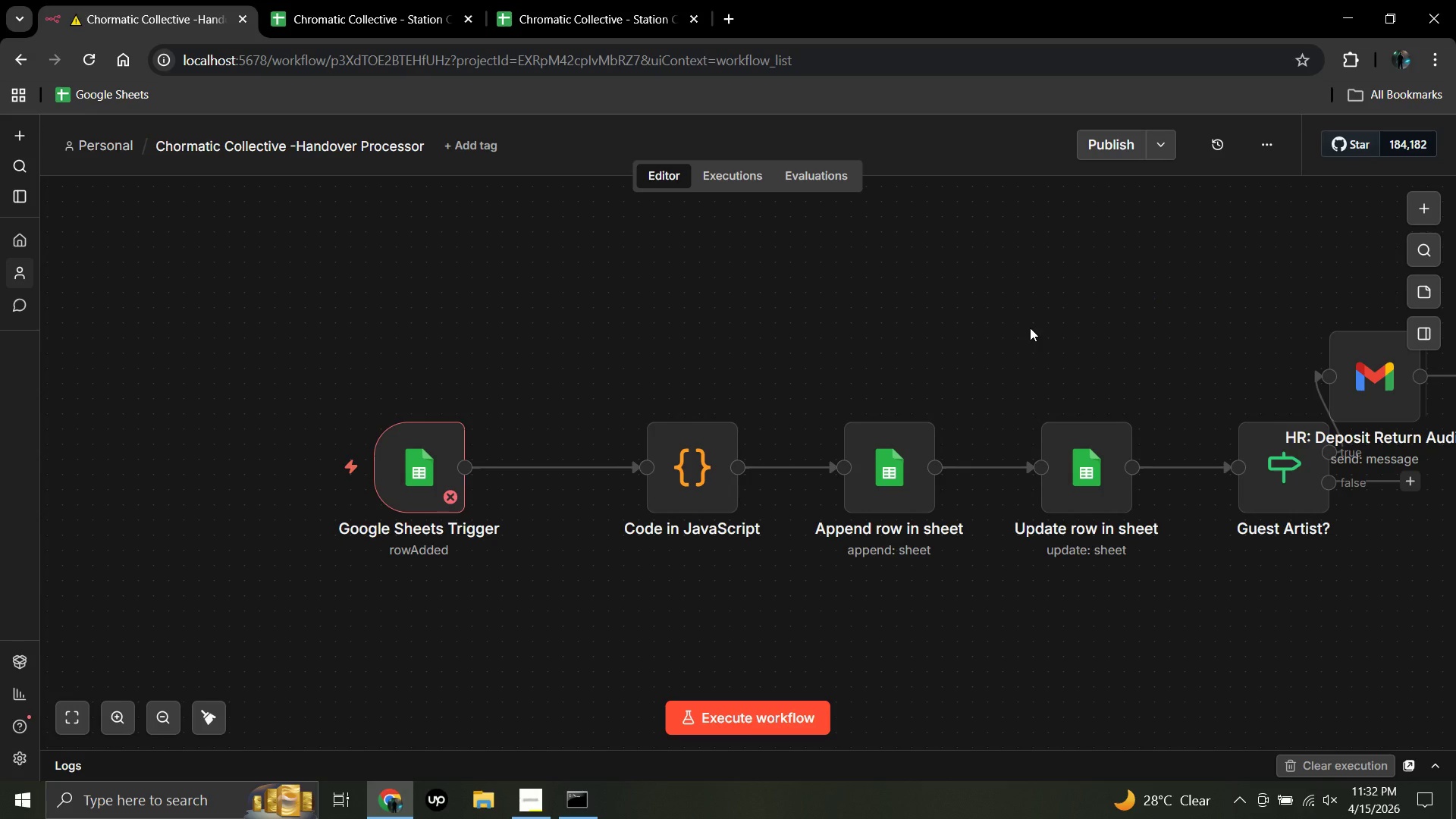 
scroll: coordinate [1030, 328], scroll_direction: down, amount: 16.0
 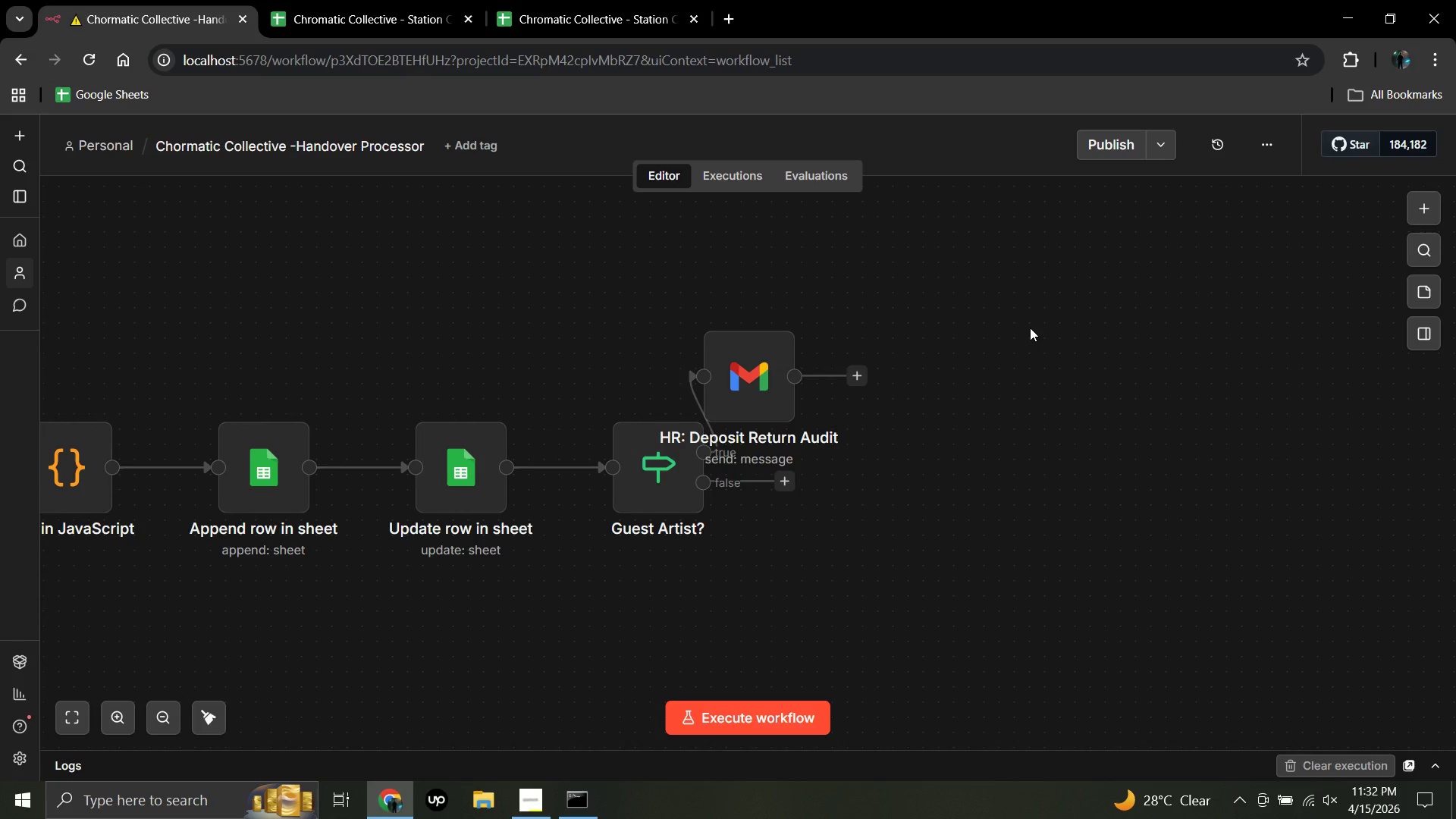 
scroll: coordinate [1043, 317], scroll_direction: up, amount: 5.0
 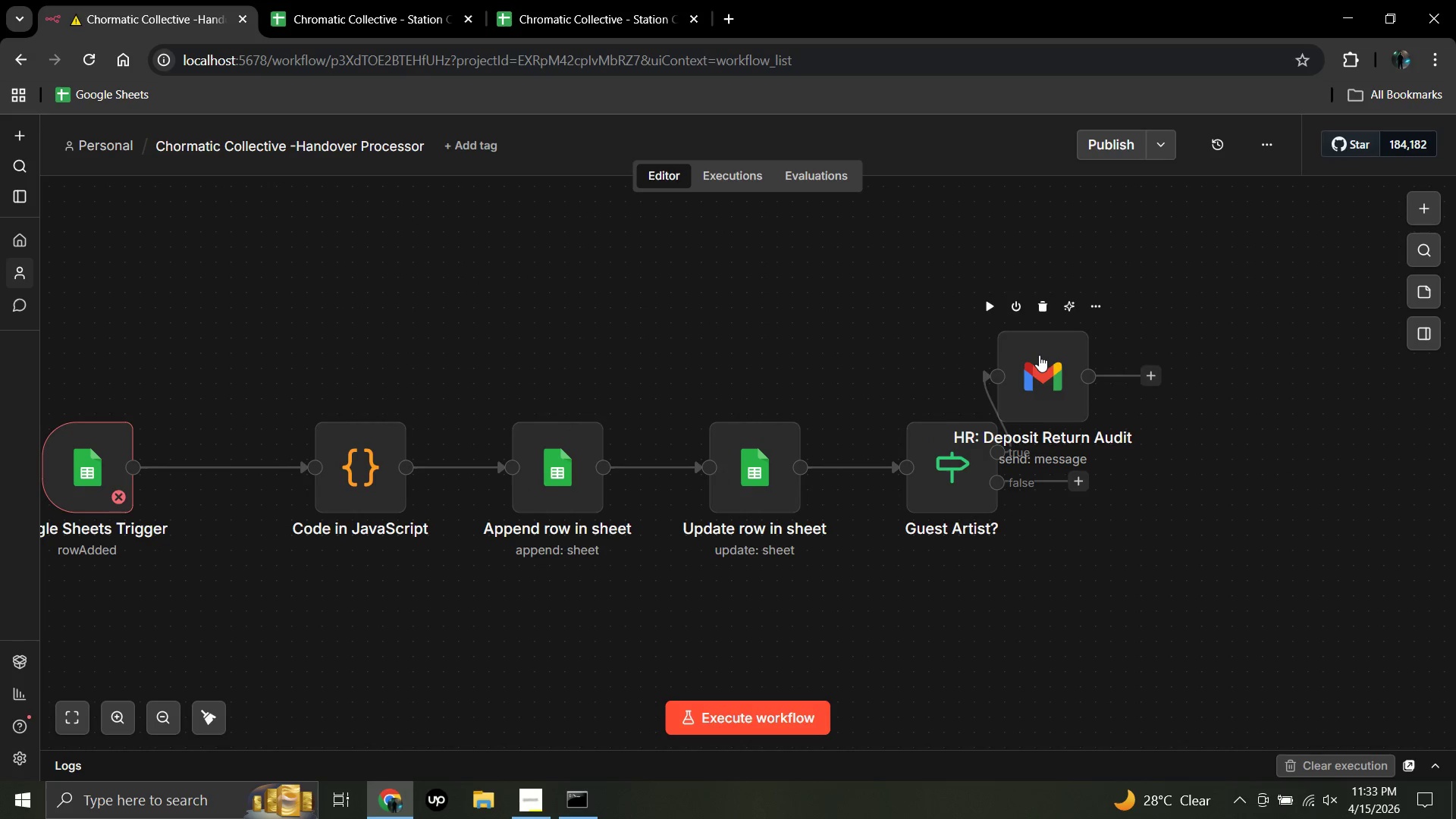 
left_click_drag(start_coordinate=[1039, 355], to_coordinate=[1098, 339])
 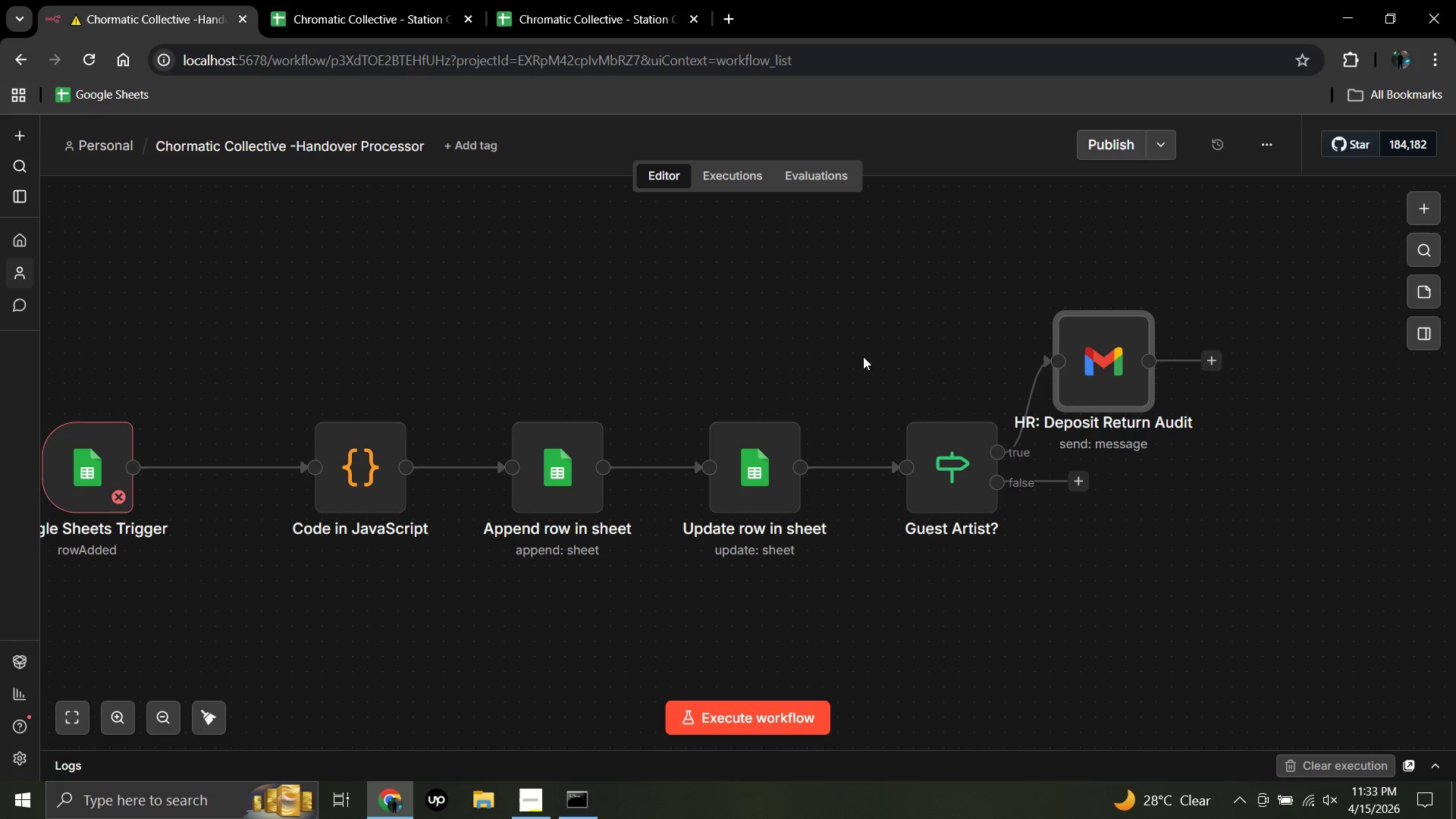 
left_click([863, 356])
 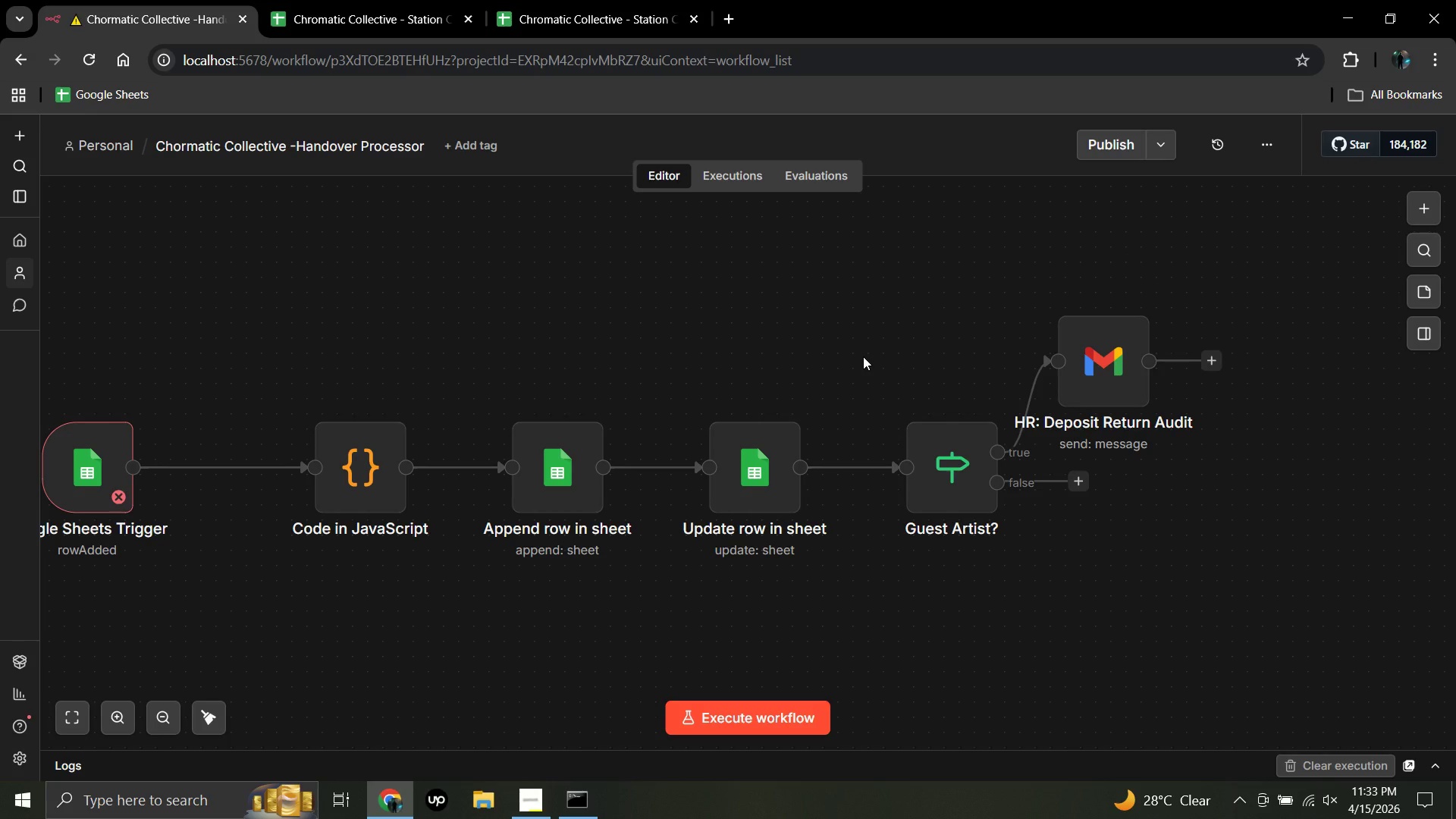 
wait(9.44)
 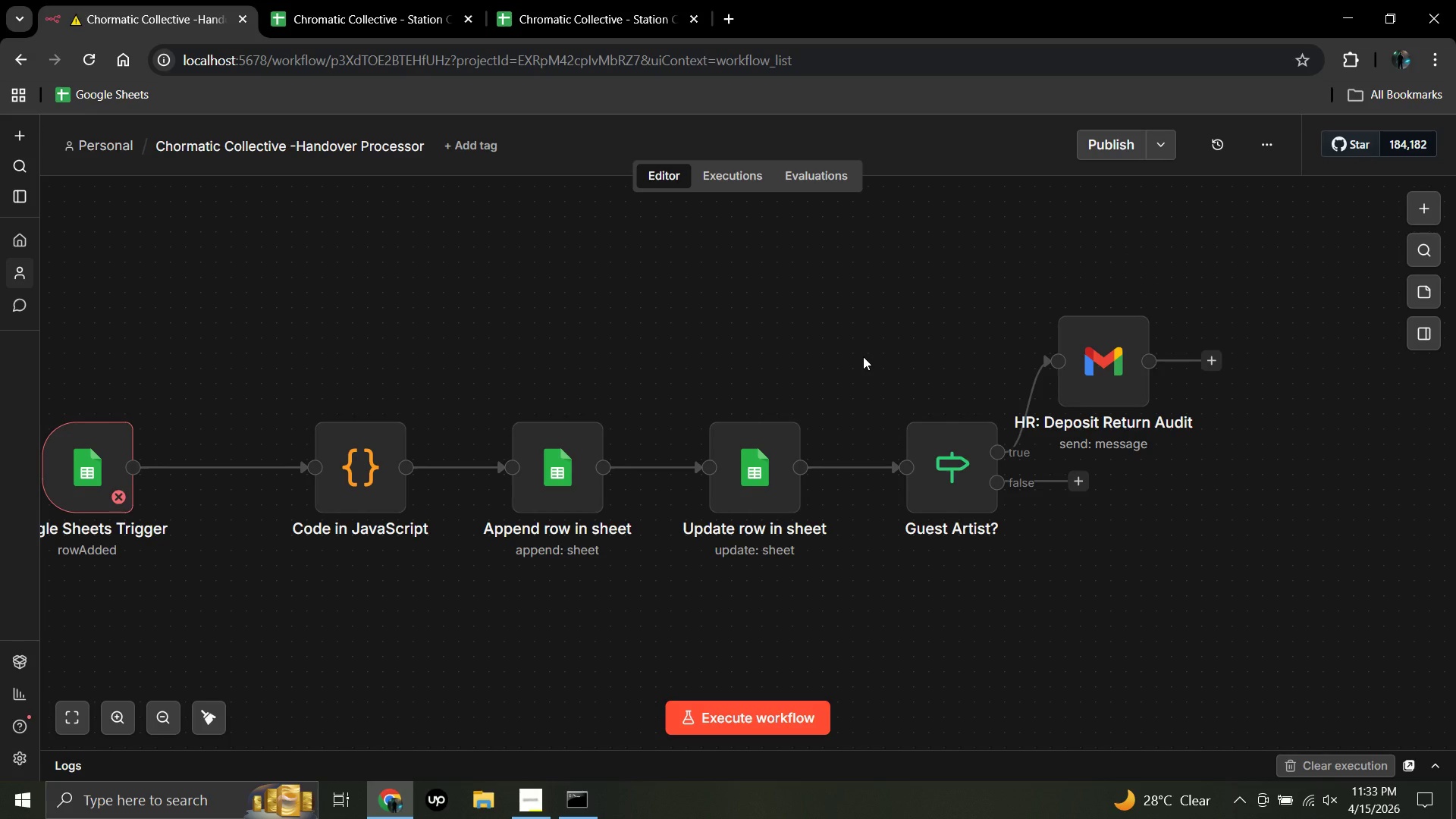 
left_click([528, 800])